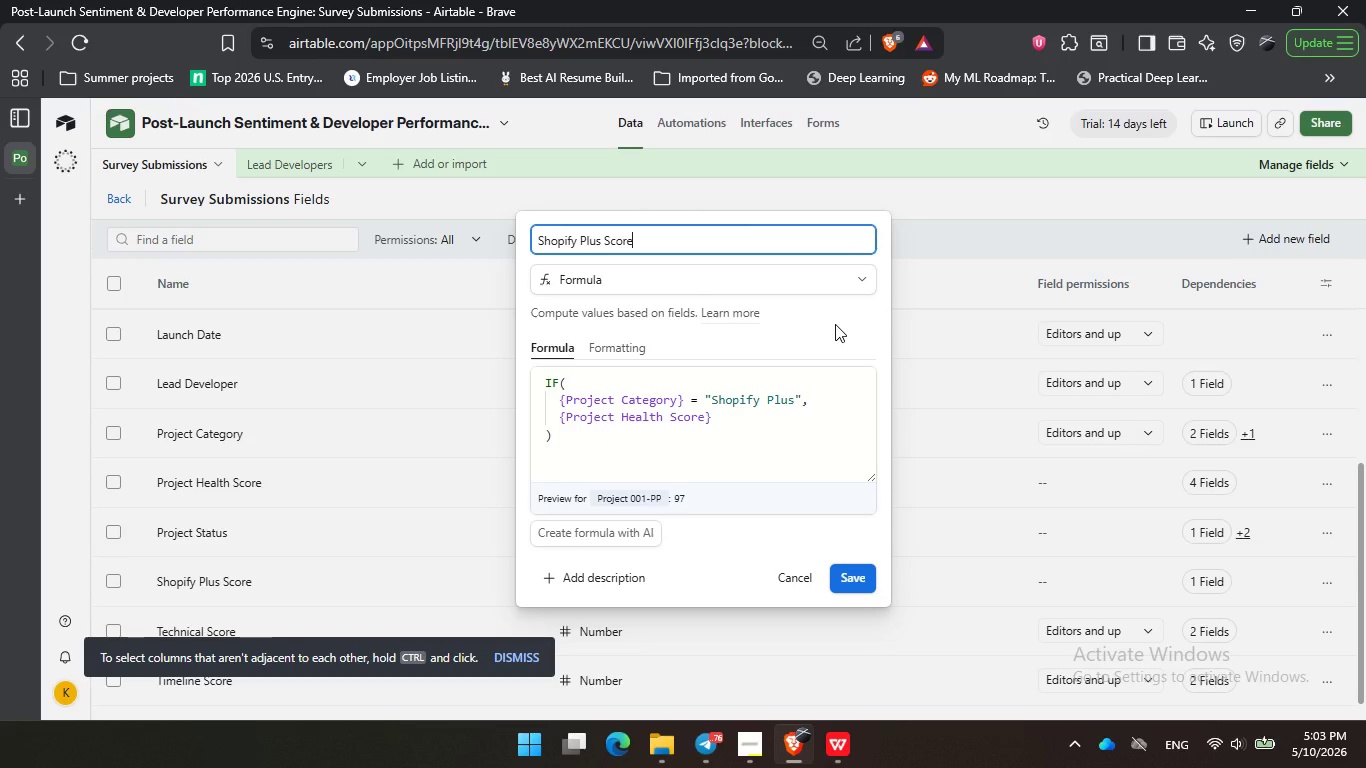 
triple_click([835, 324])
 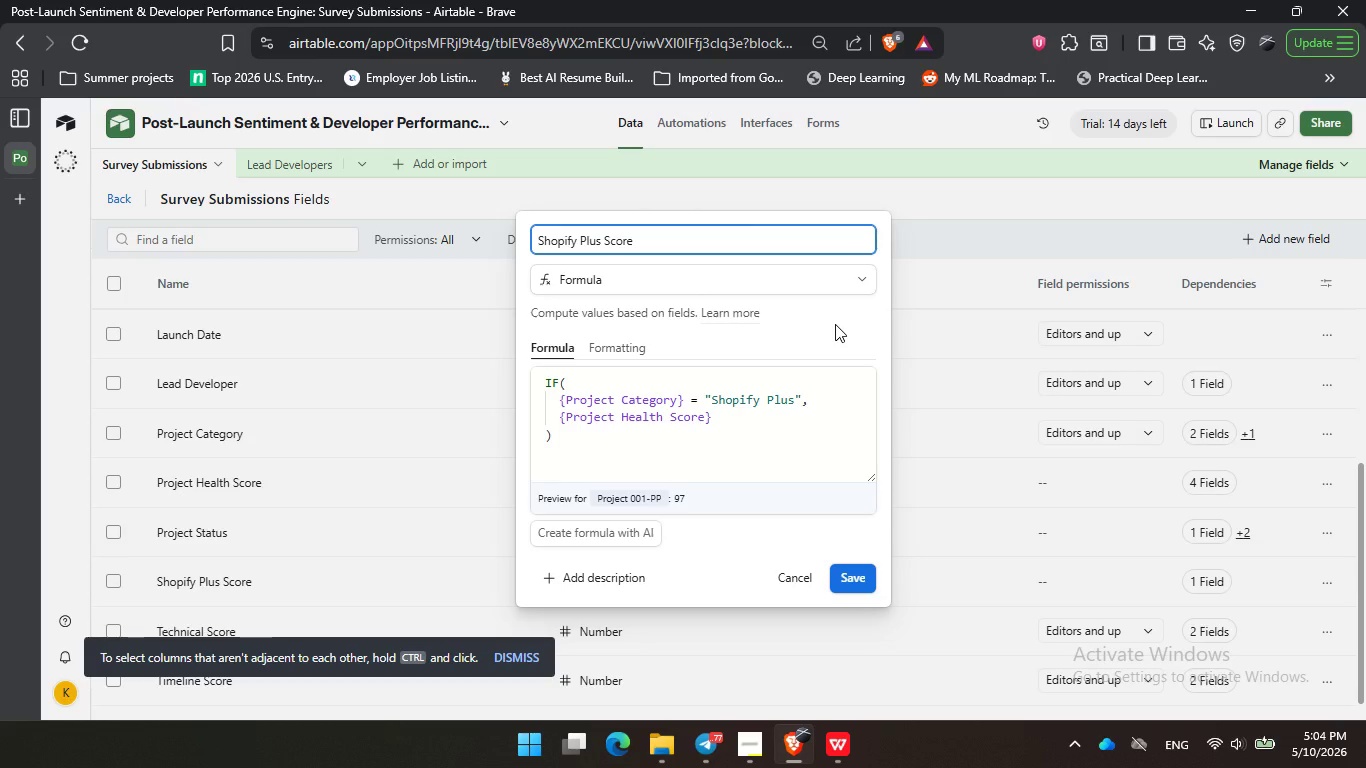 
wait(45.7)
 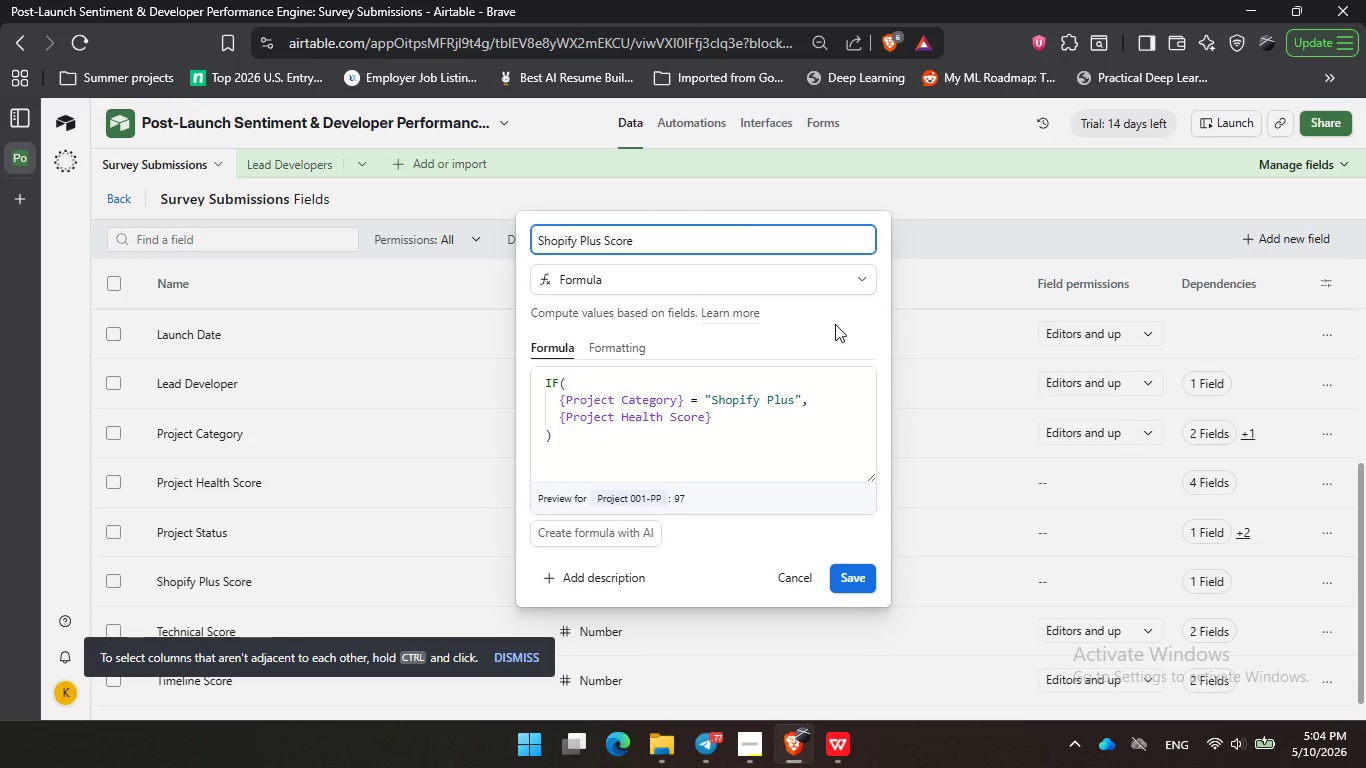 
double_click([706, 361])
 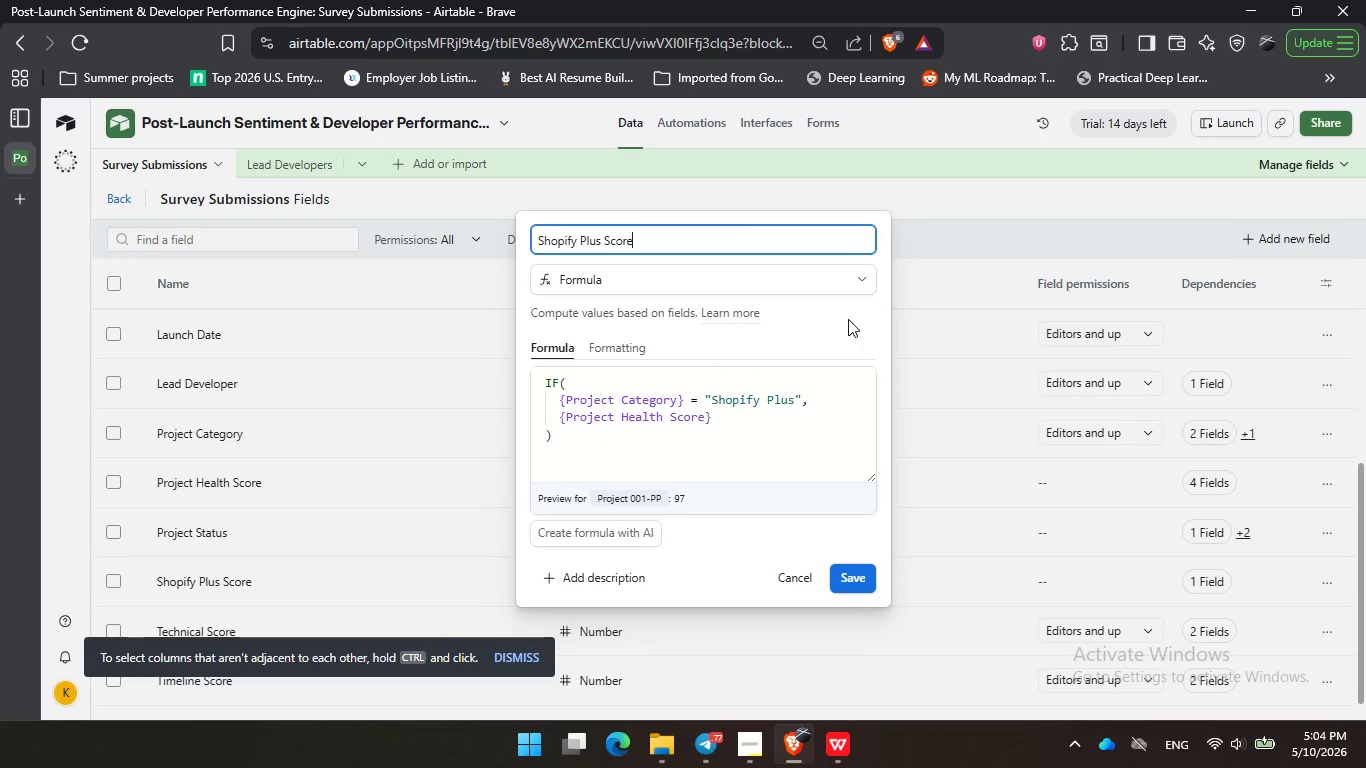 
left_click([848, 319])
 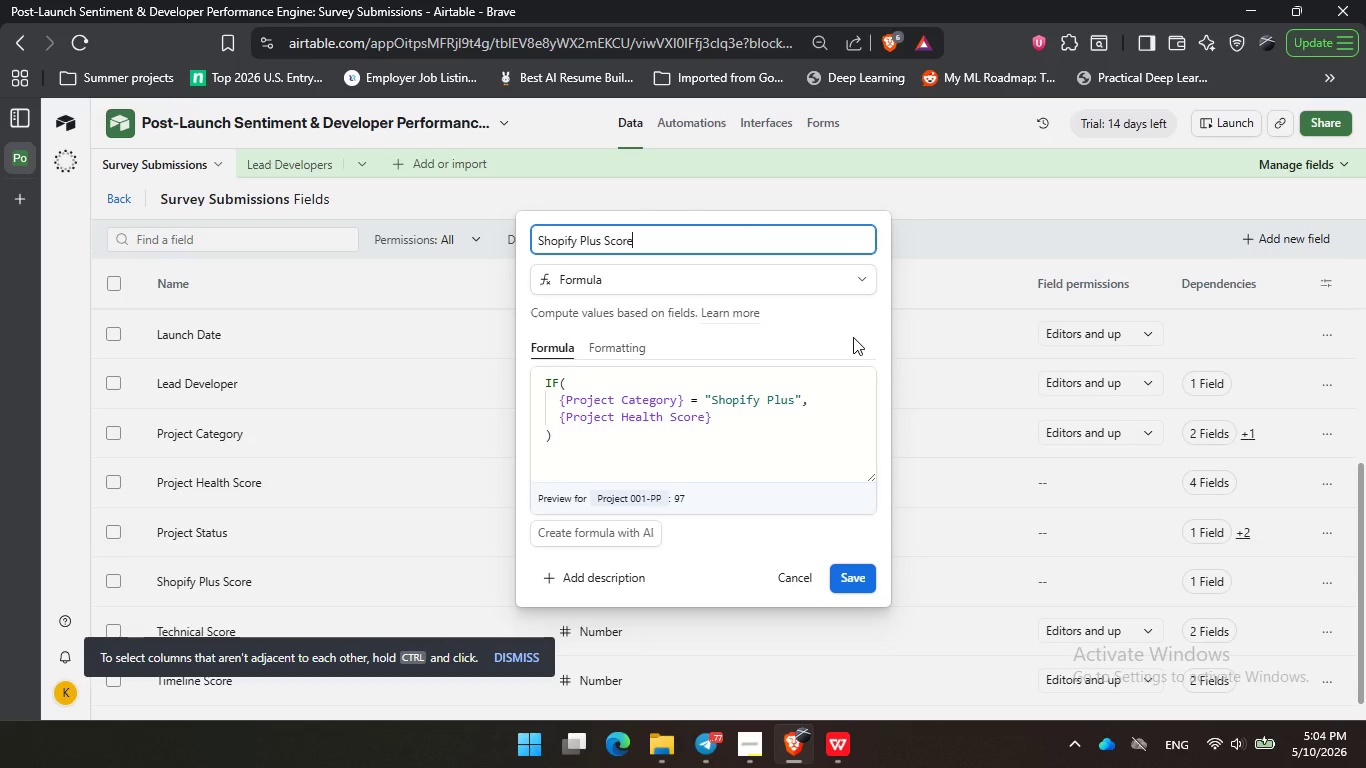 
left_click([853, 337])
 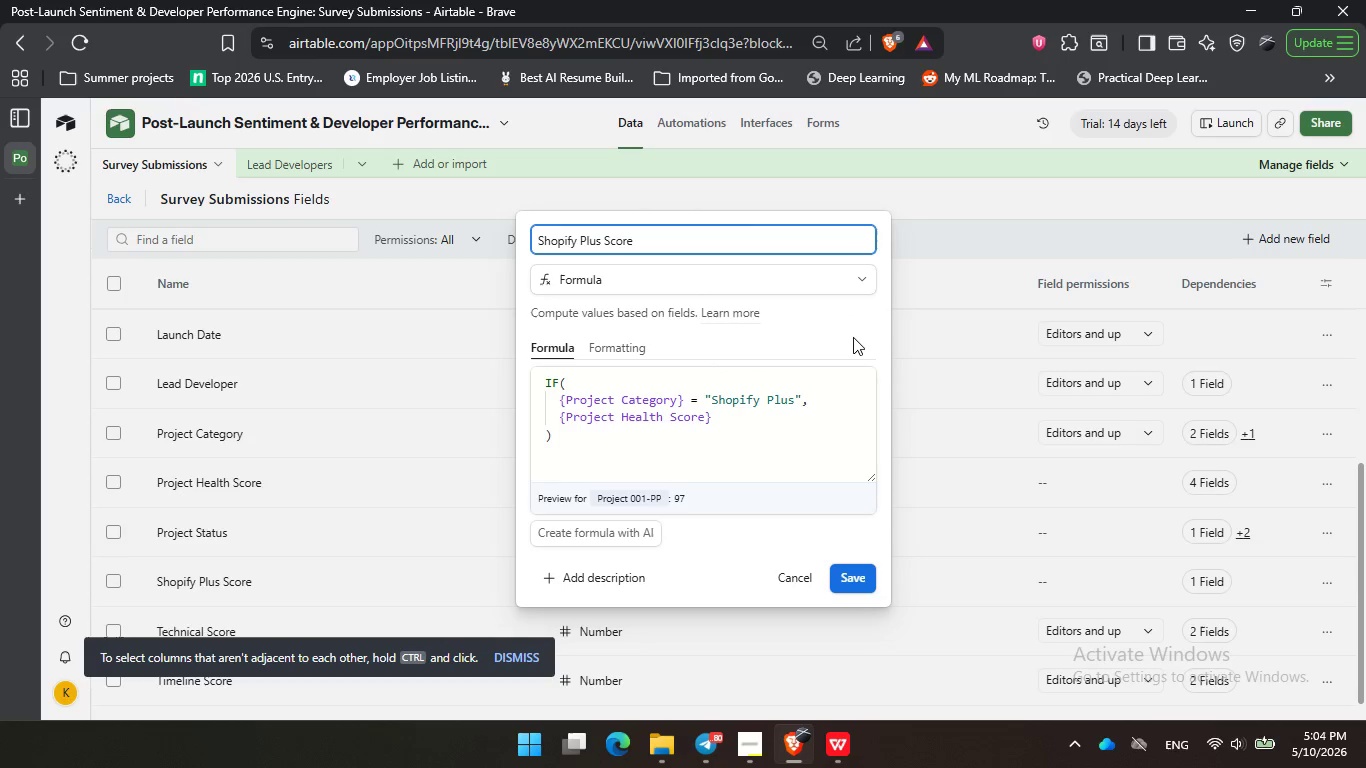 
wait(10.88)
 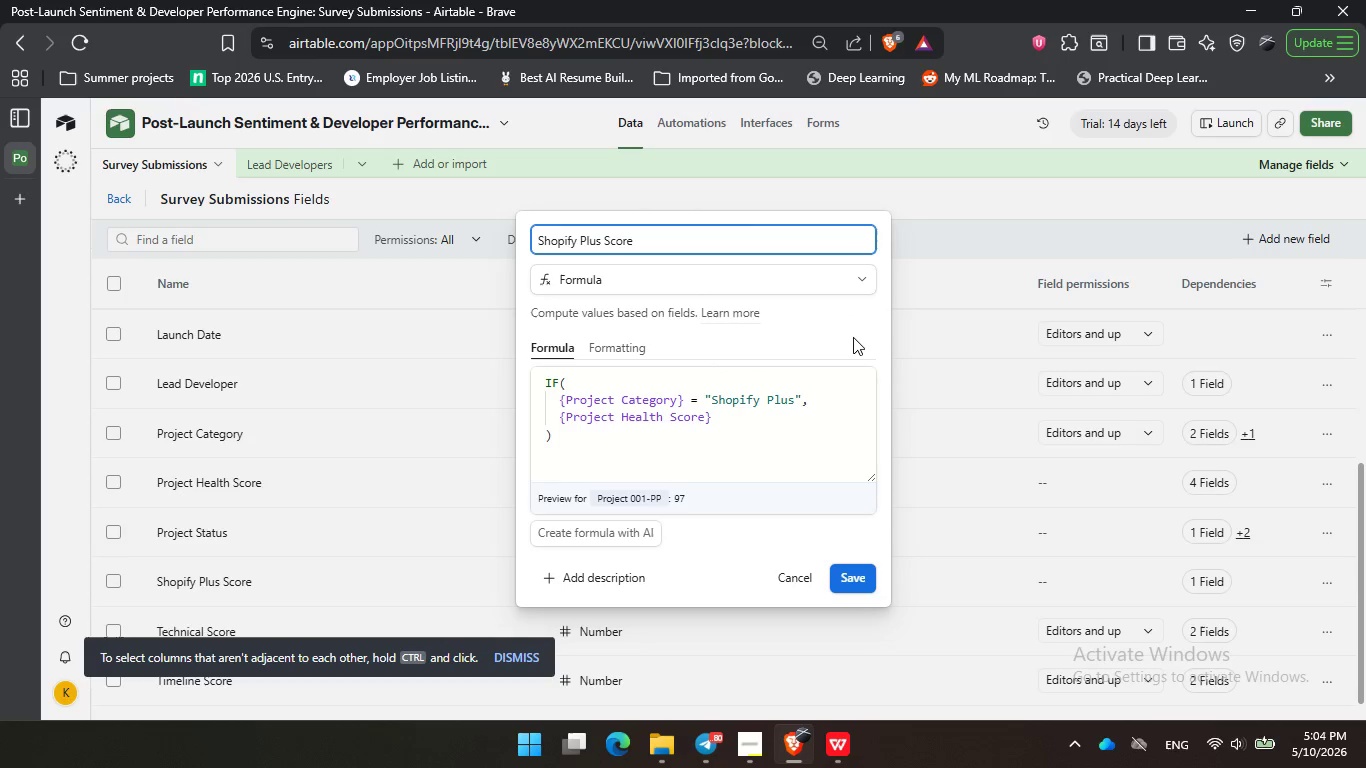 
double_click([716, 330])
 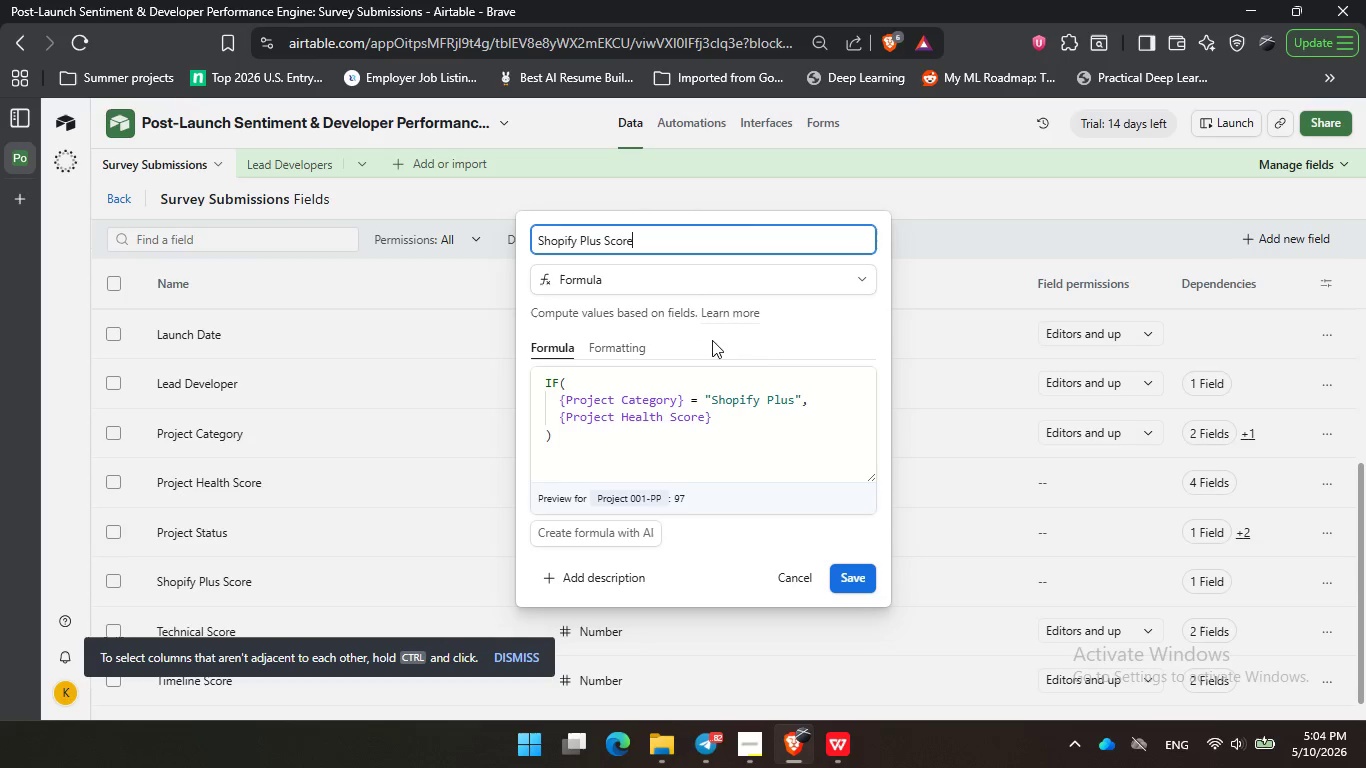 
triple_click([688, 344])
 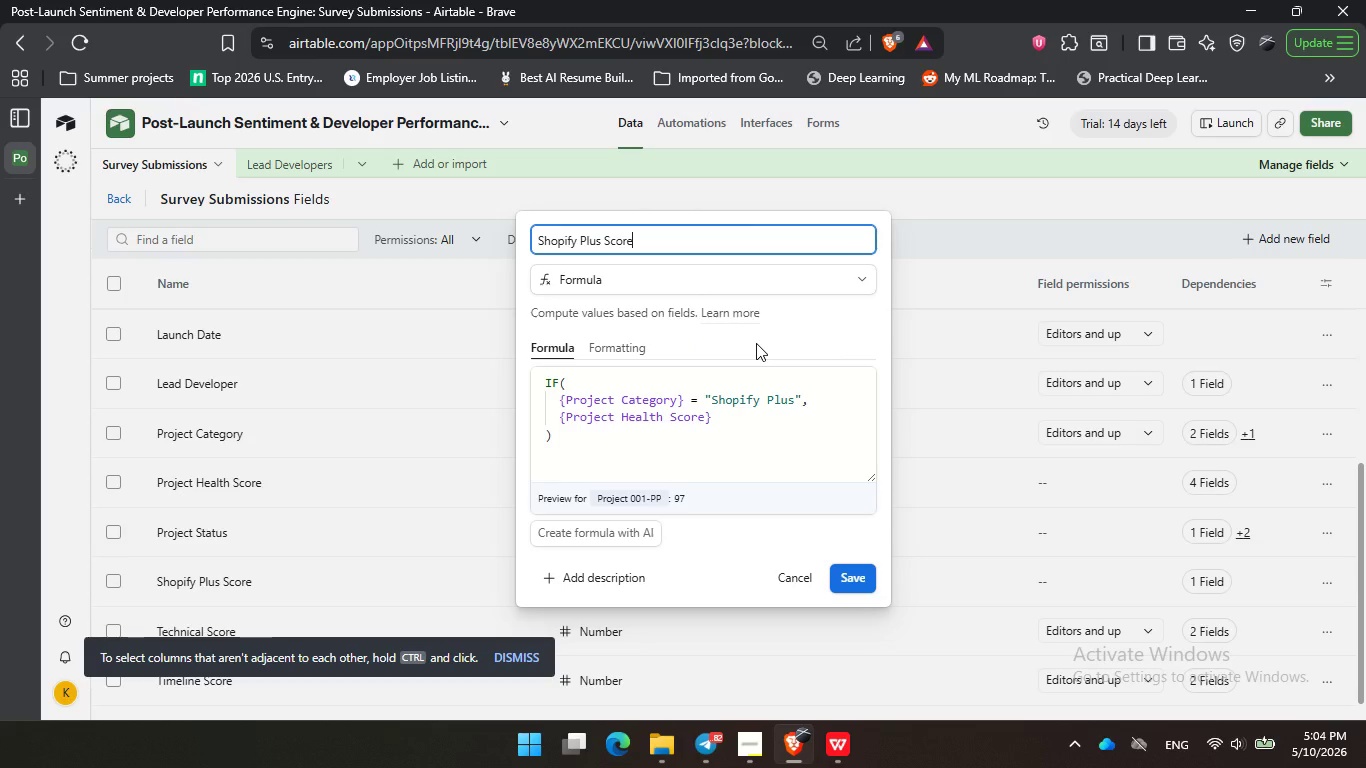 
left_click([756, 343])
 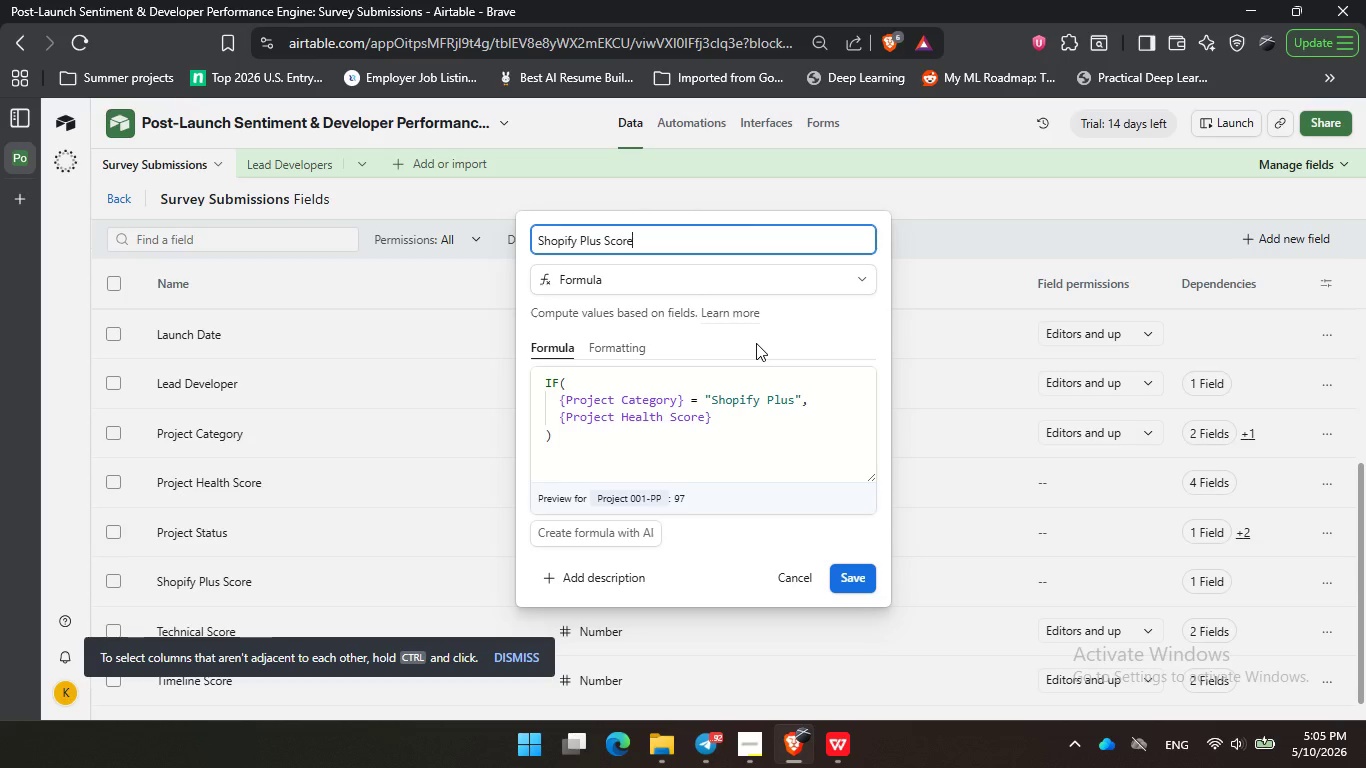 
wait(41.62)
 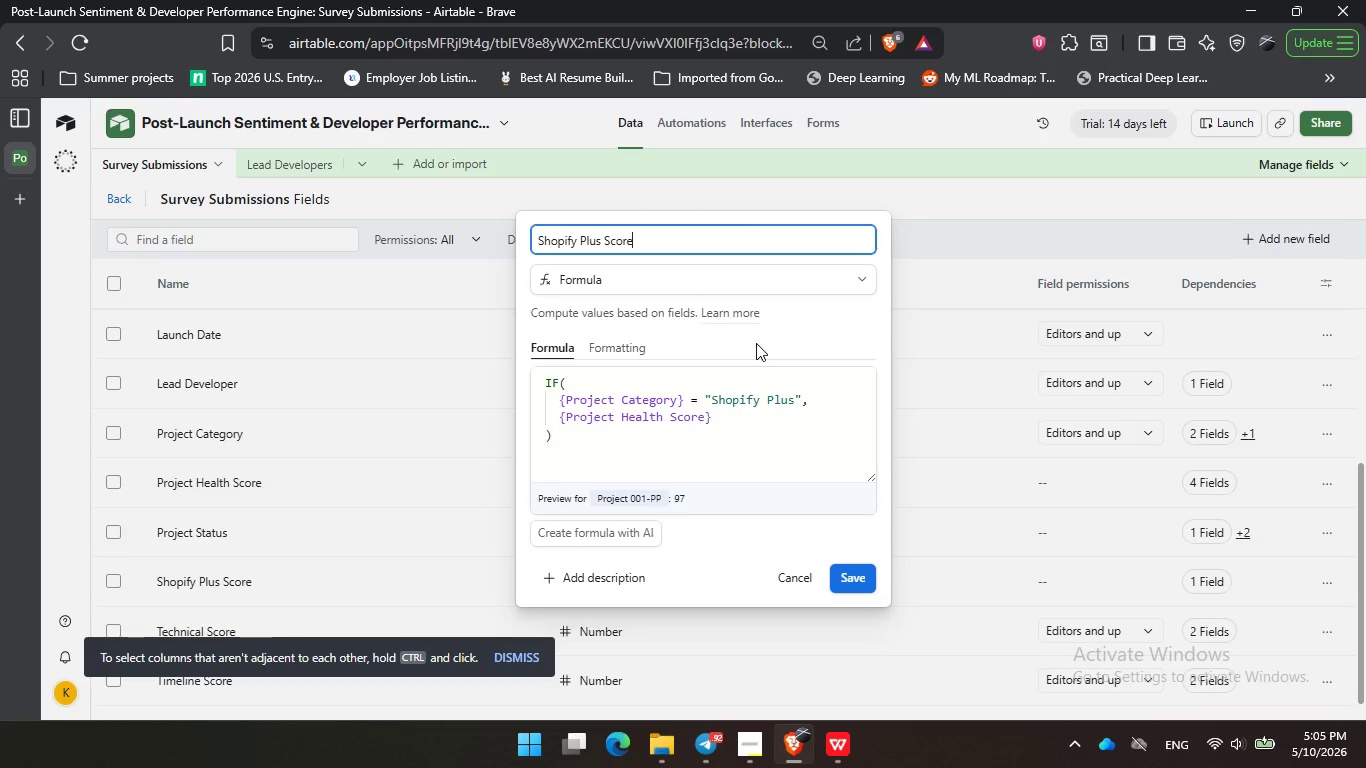 
left_click([756, 343])
 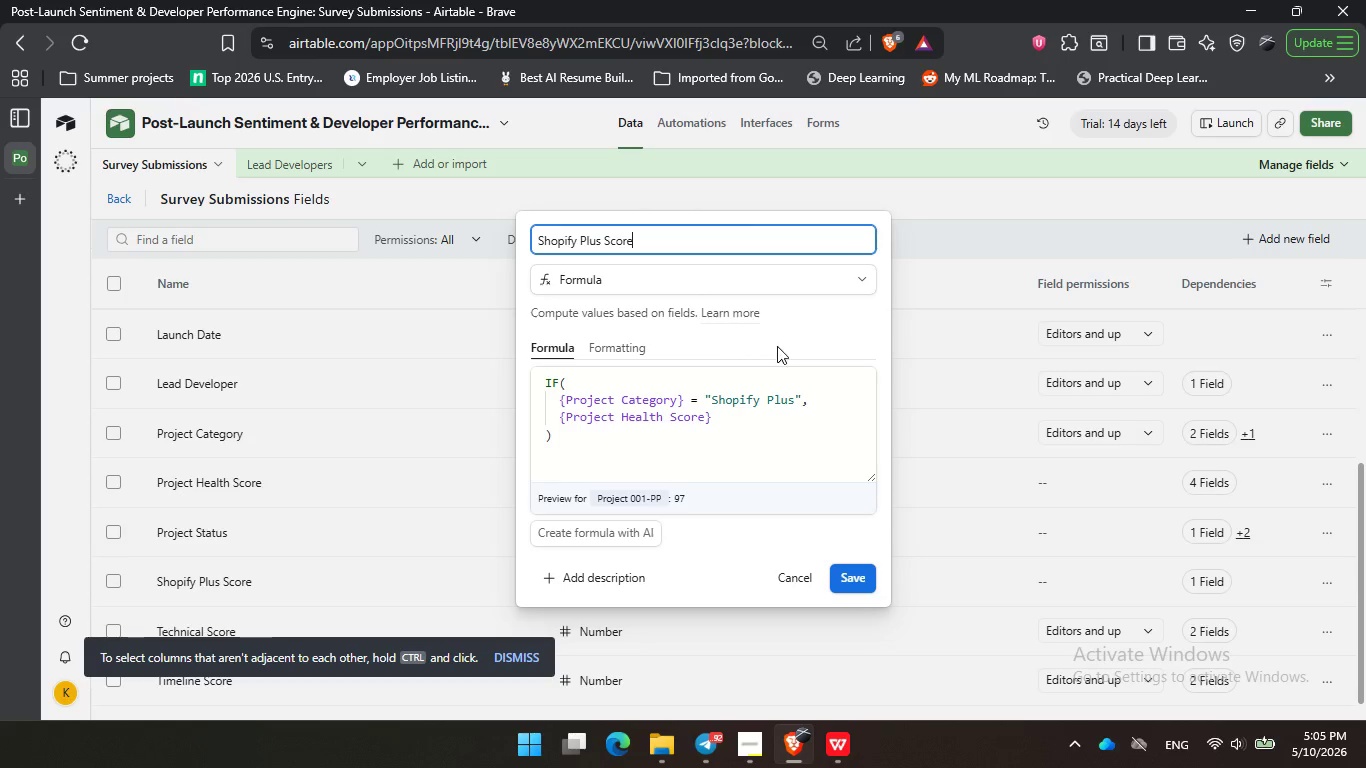 
left_click([689, 346])
 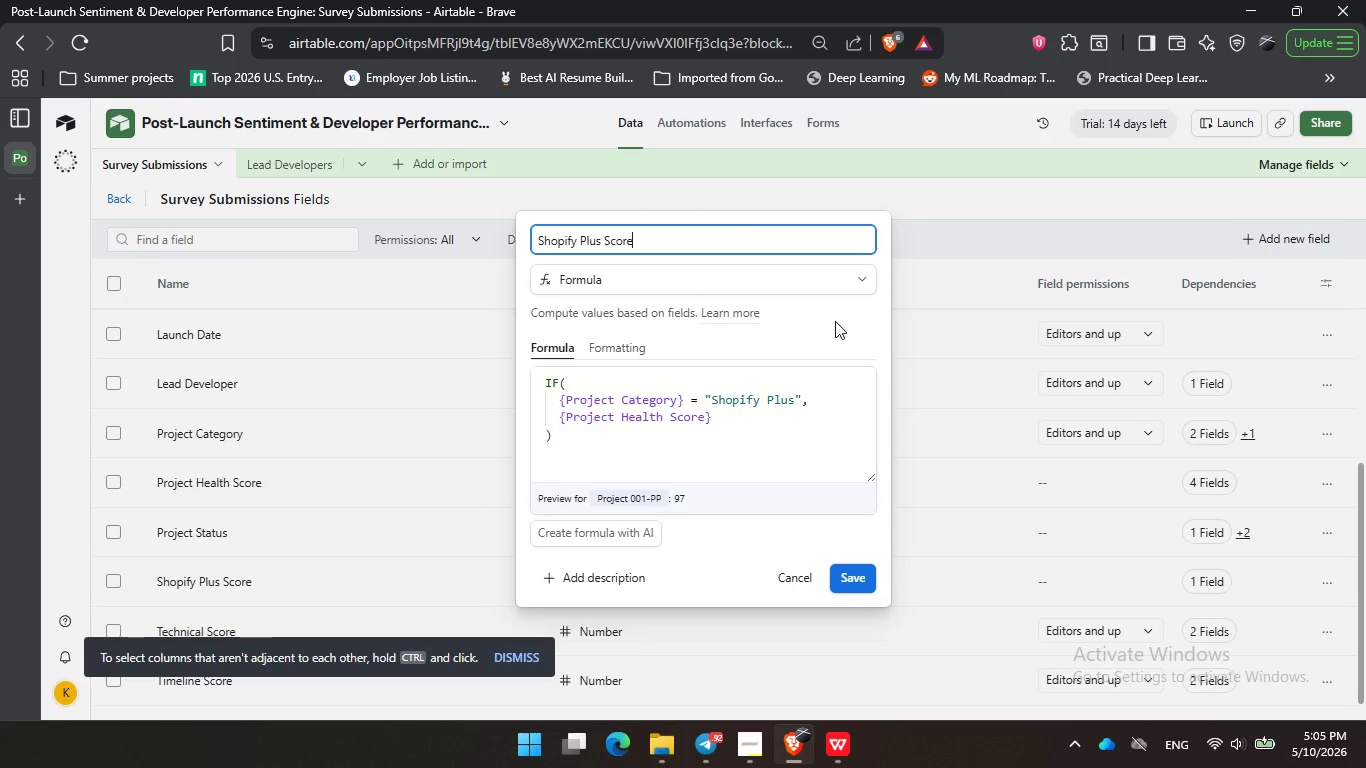 
left_click_drag(start_coordinate=[777, 346], to_coordinate=[782, 346])
 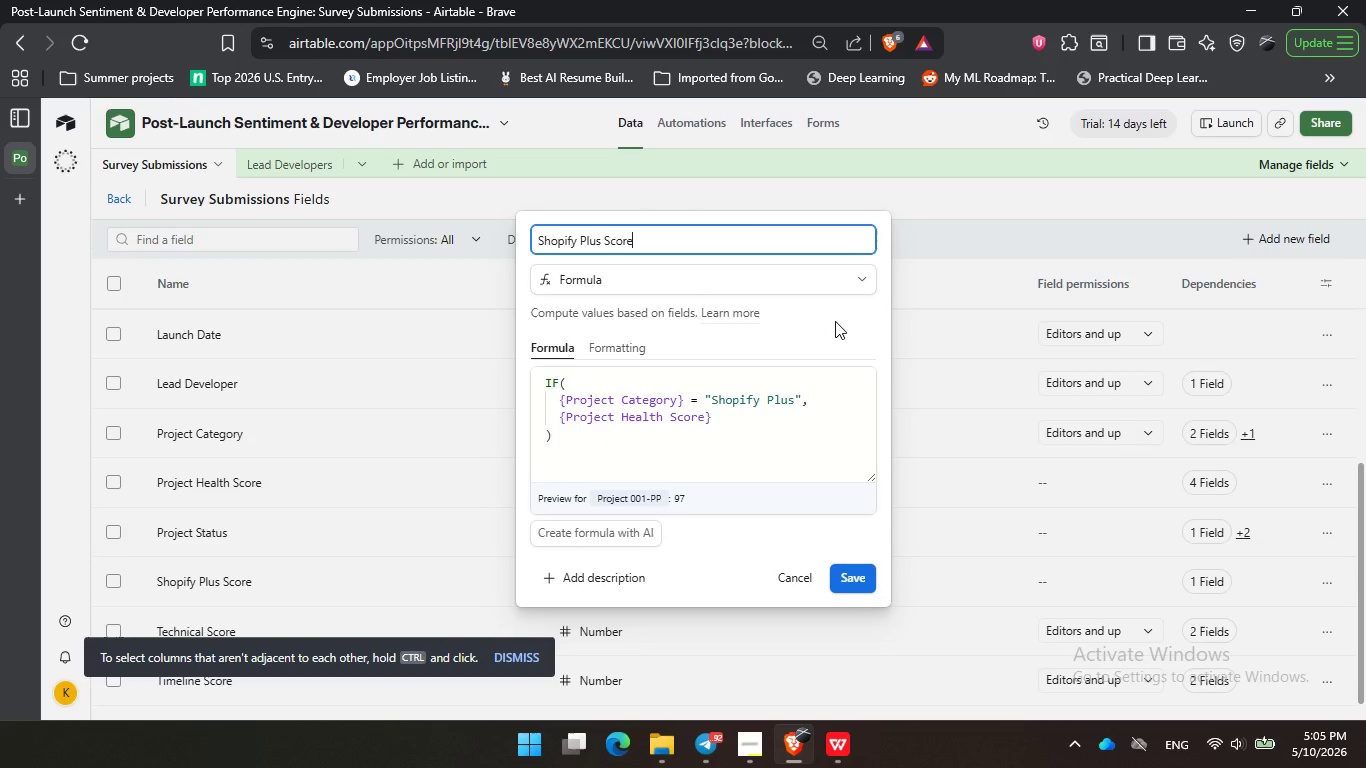 
triple_click([835, 321])
 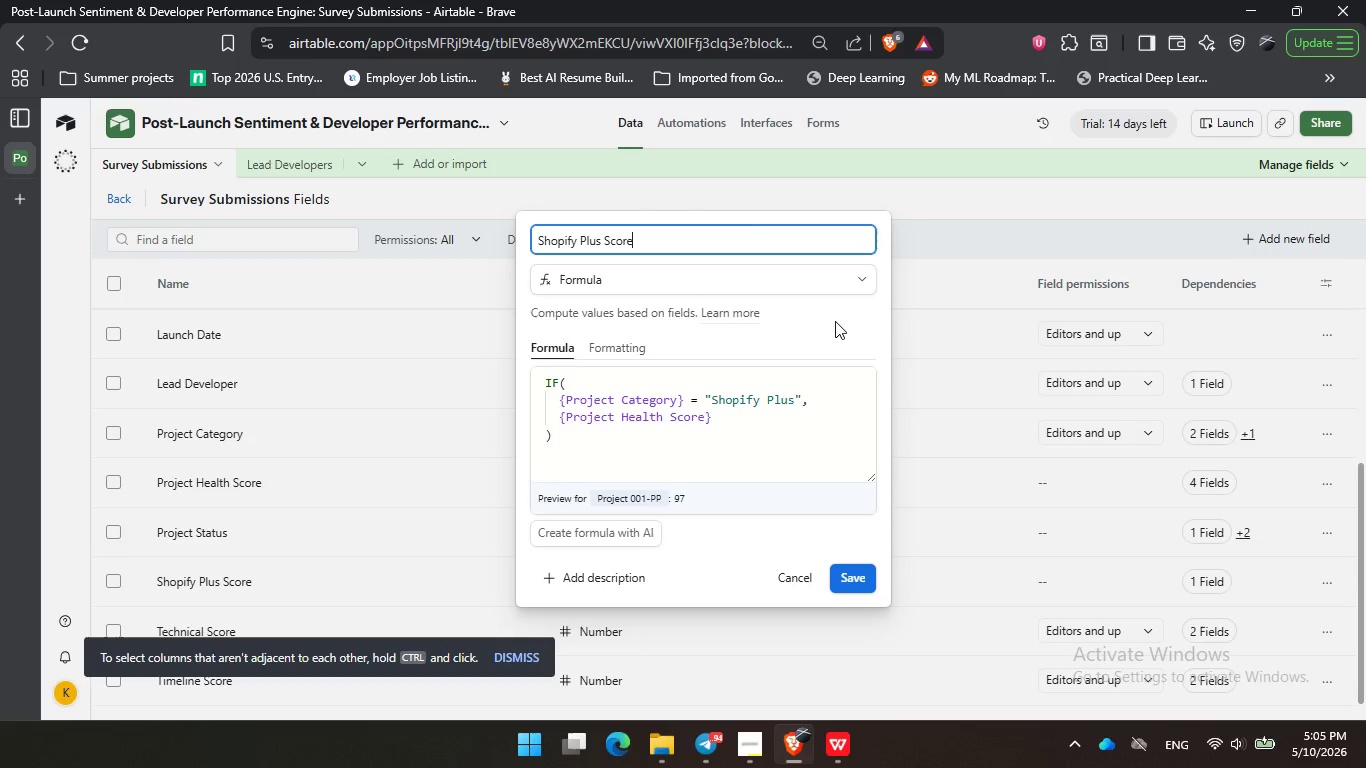 
wait(21.59)
 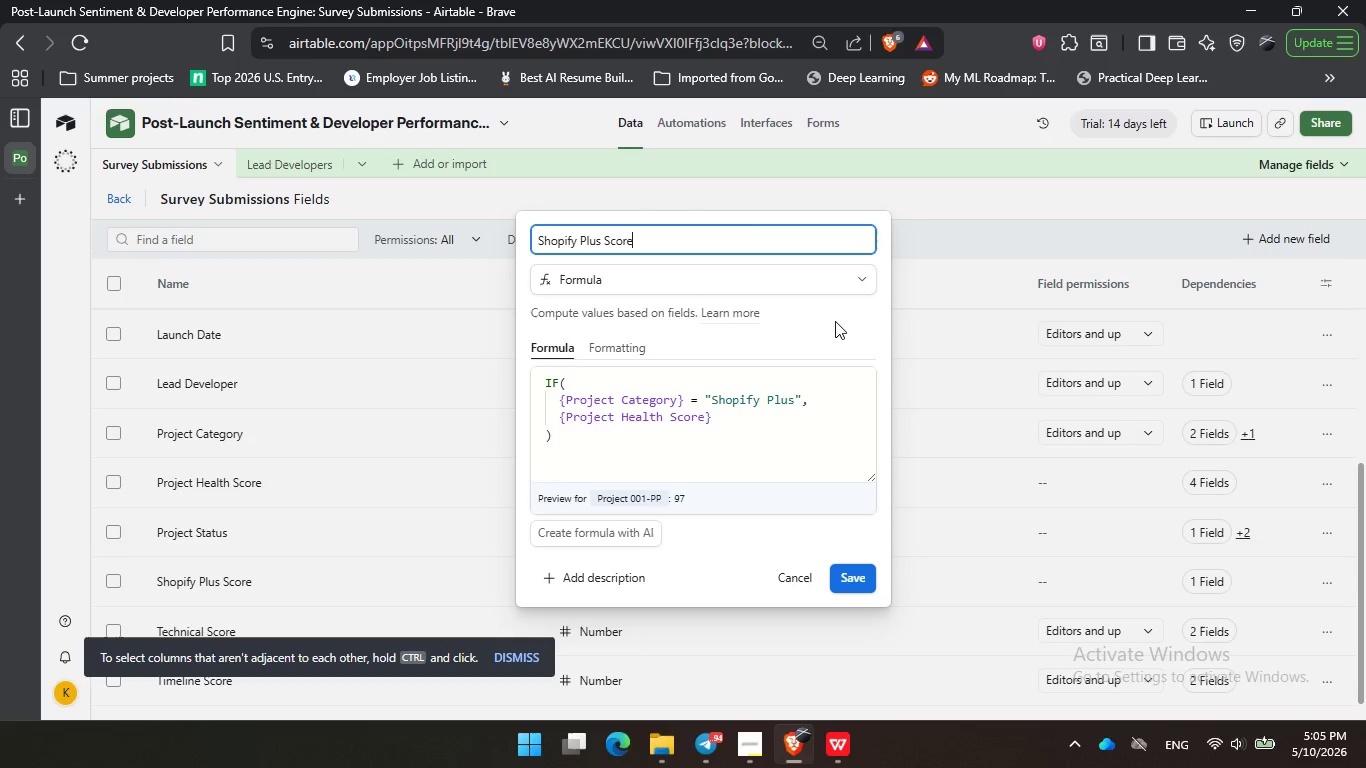 
double_click([757, 331])
 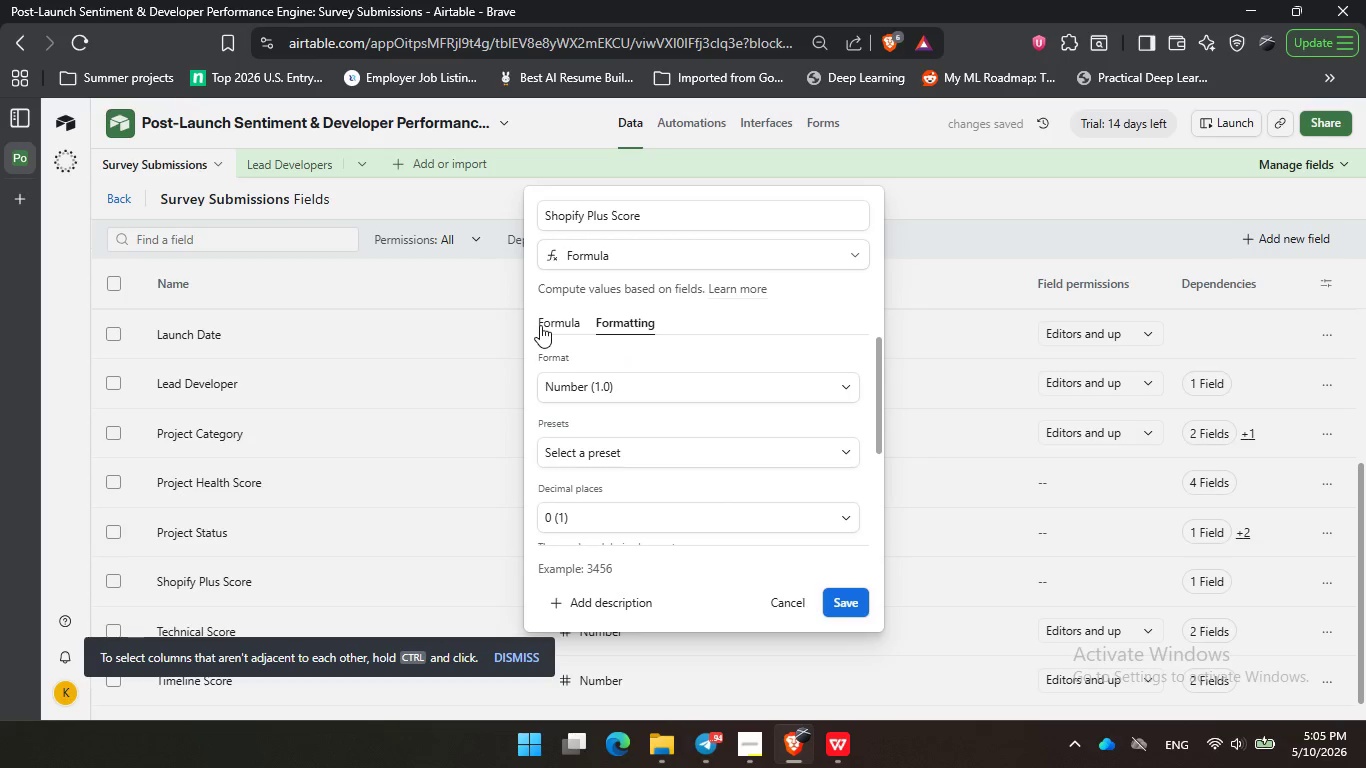 
left_click([540, 324])
 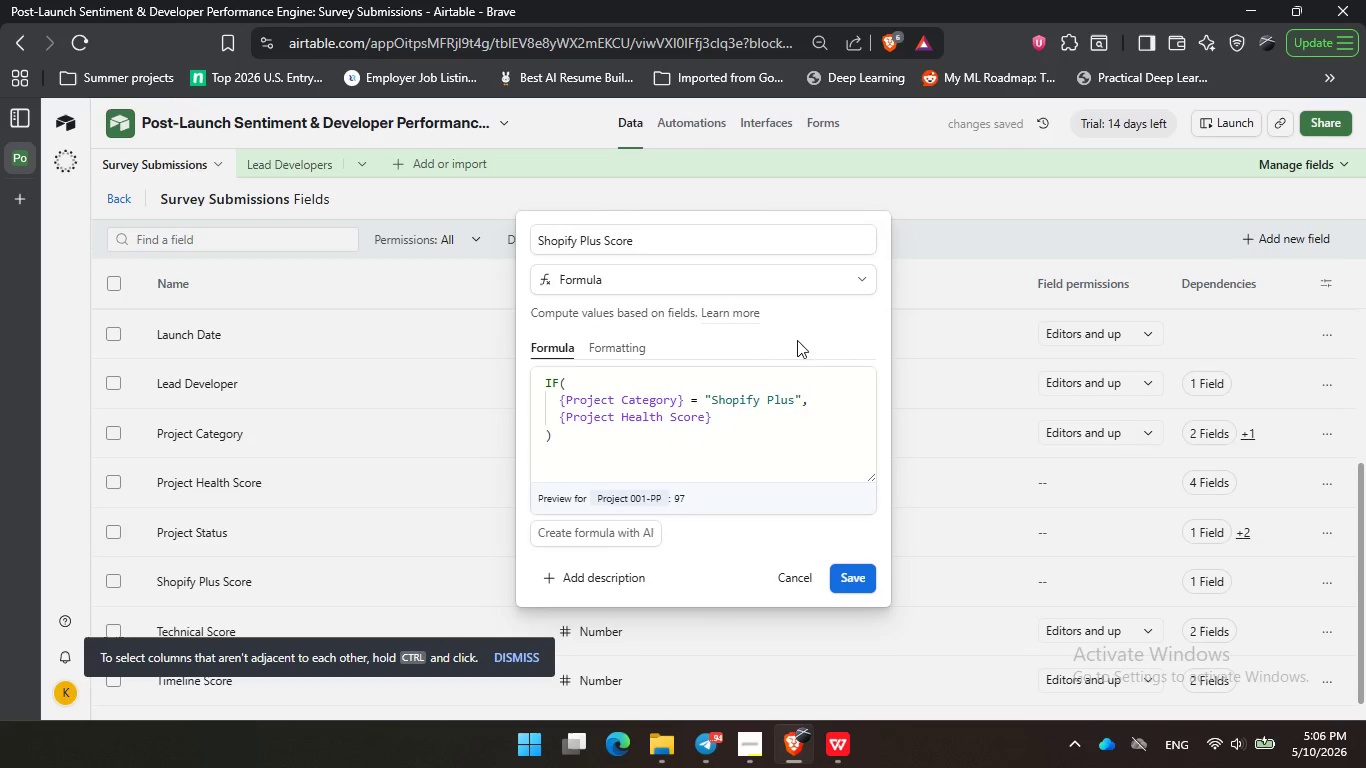 
double_click([778, 340])
 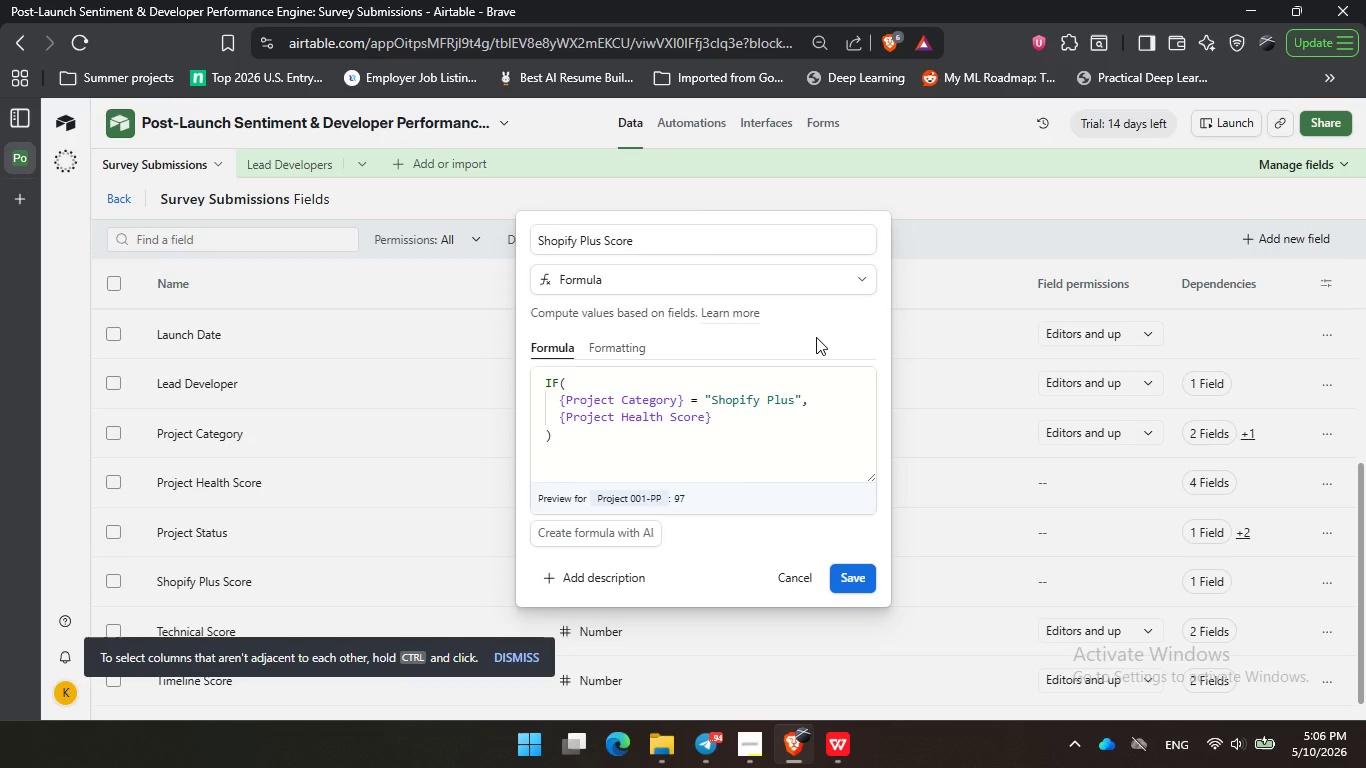 
wait(16.77)
 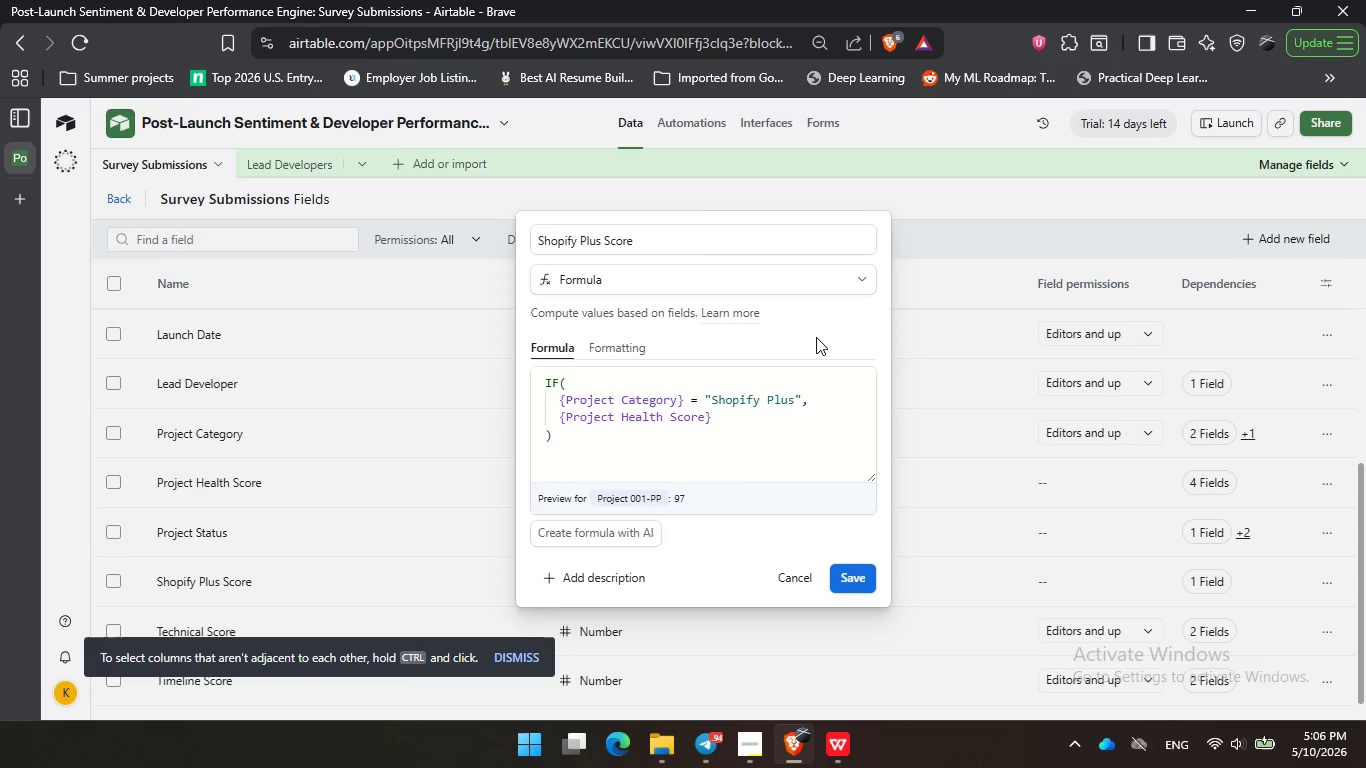 
double_click([694, 341])
 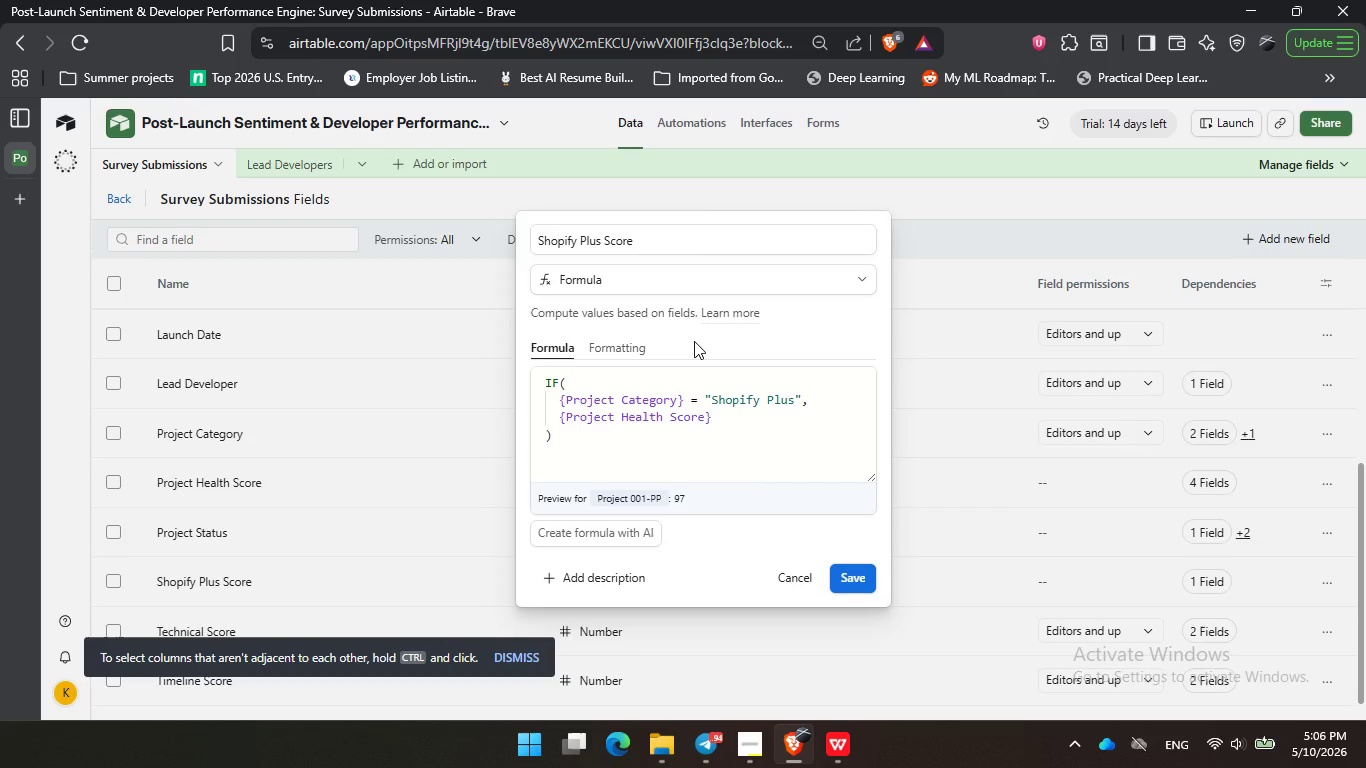 
wait(18.58)
 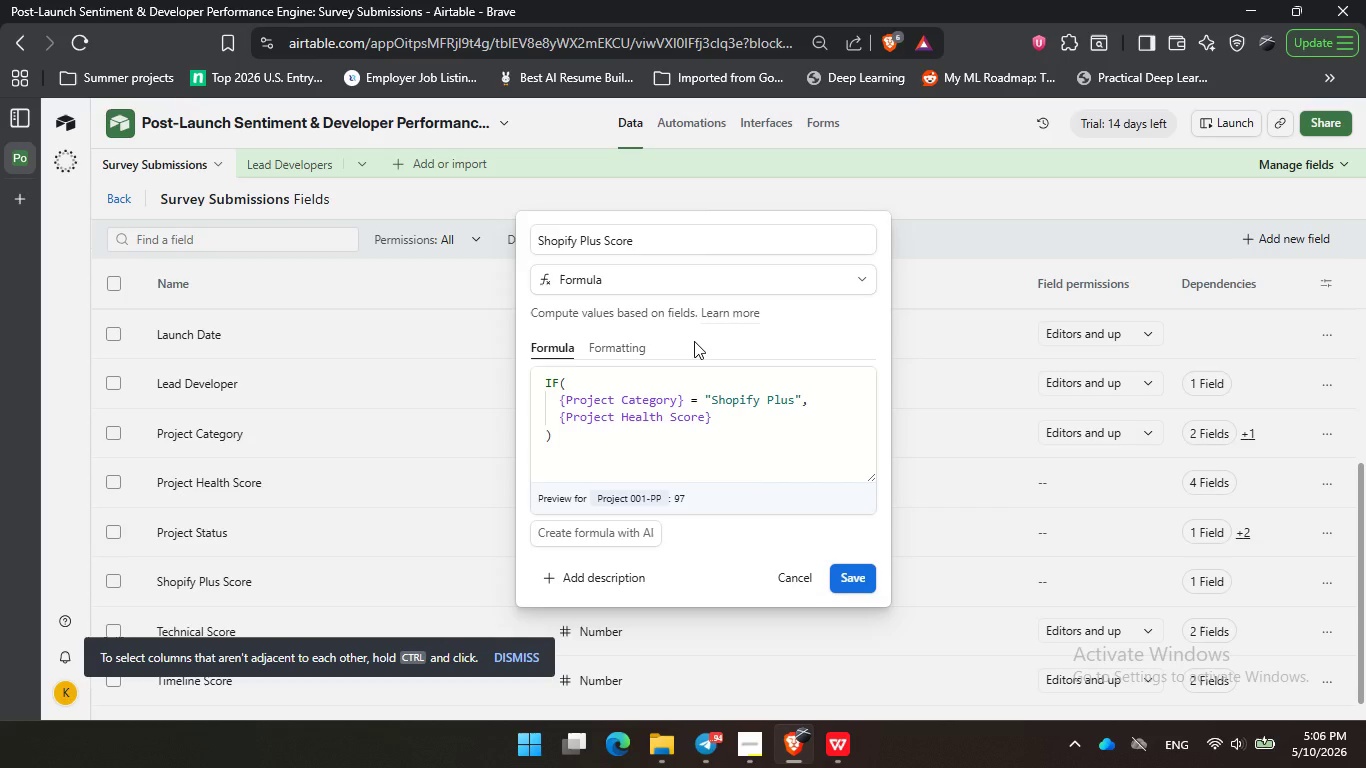 
left_click([674, 339])
 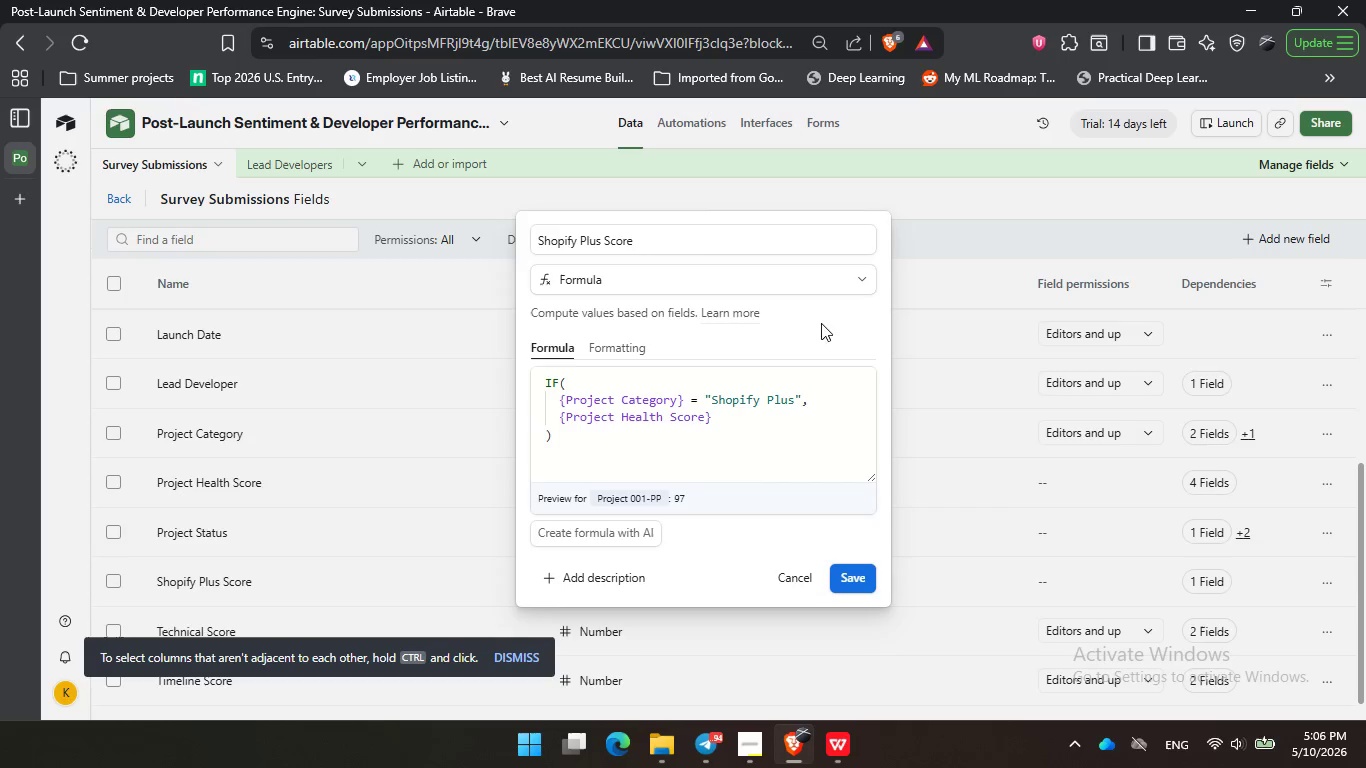 
left_click_drag(start_coordinate=[722, 340], to_coordinate=[733, 340])
 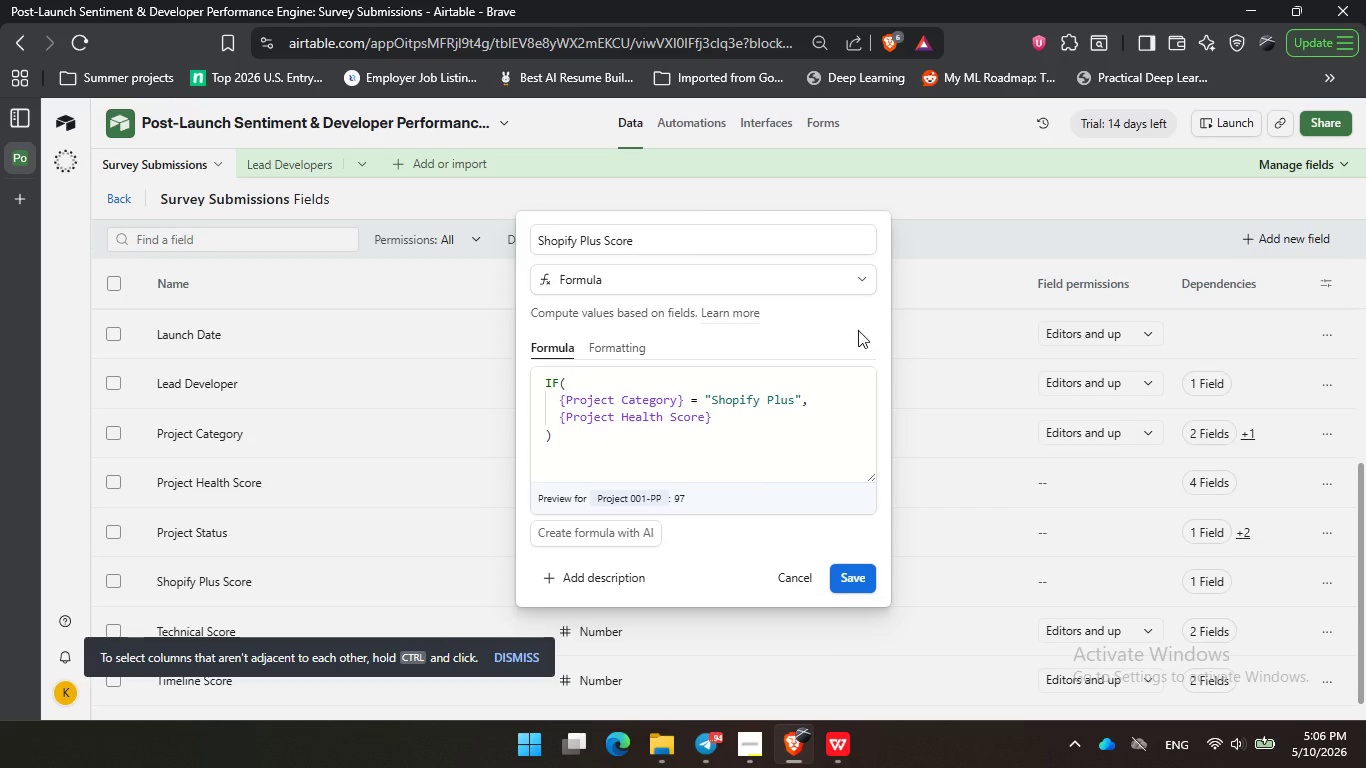 
triple_click([823, 316])
 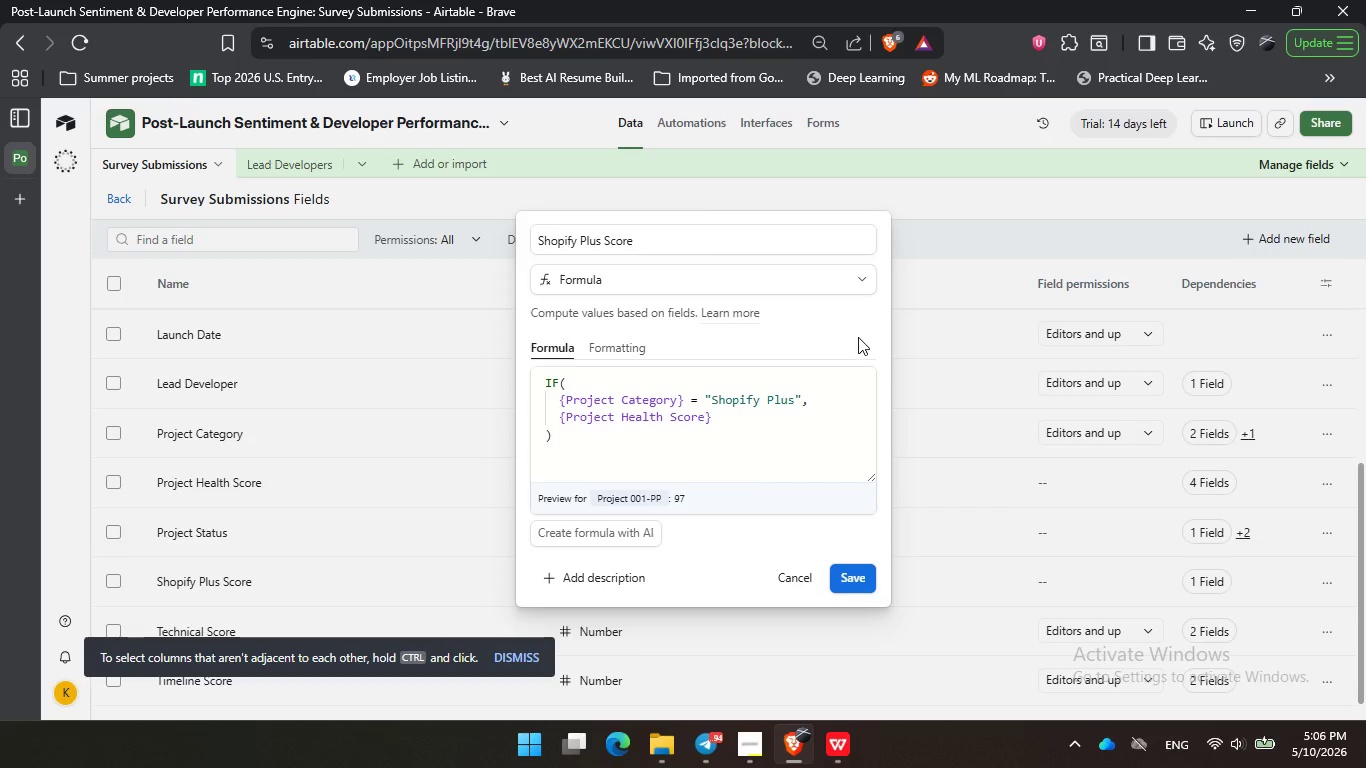 
triple_click([858, 330])
 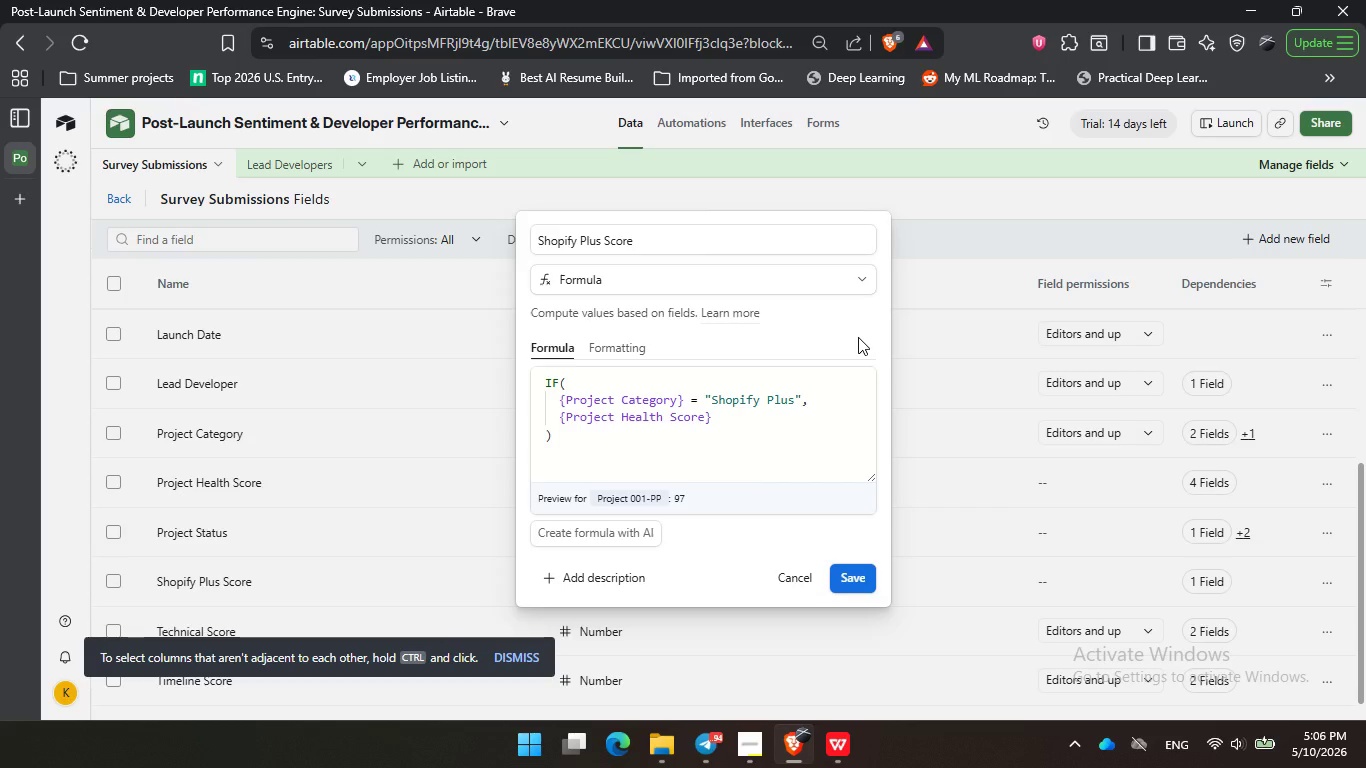 
left_click([858, 337])
 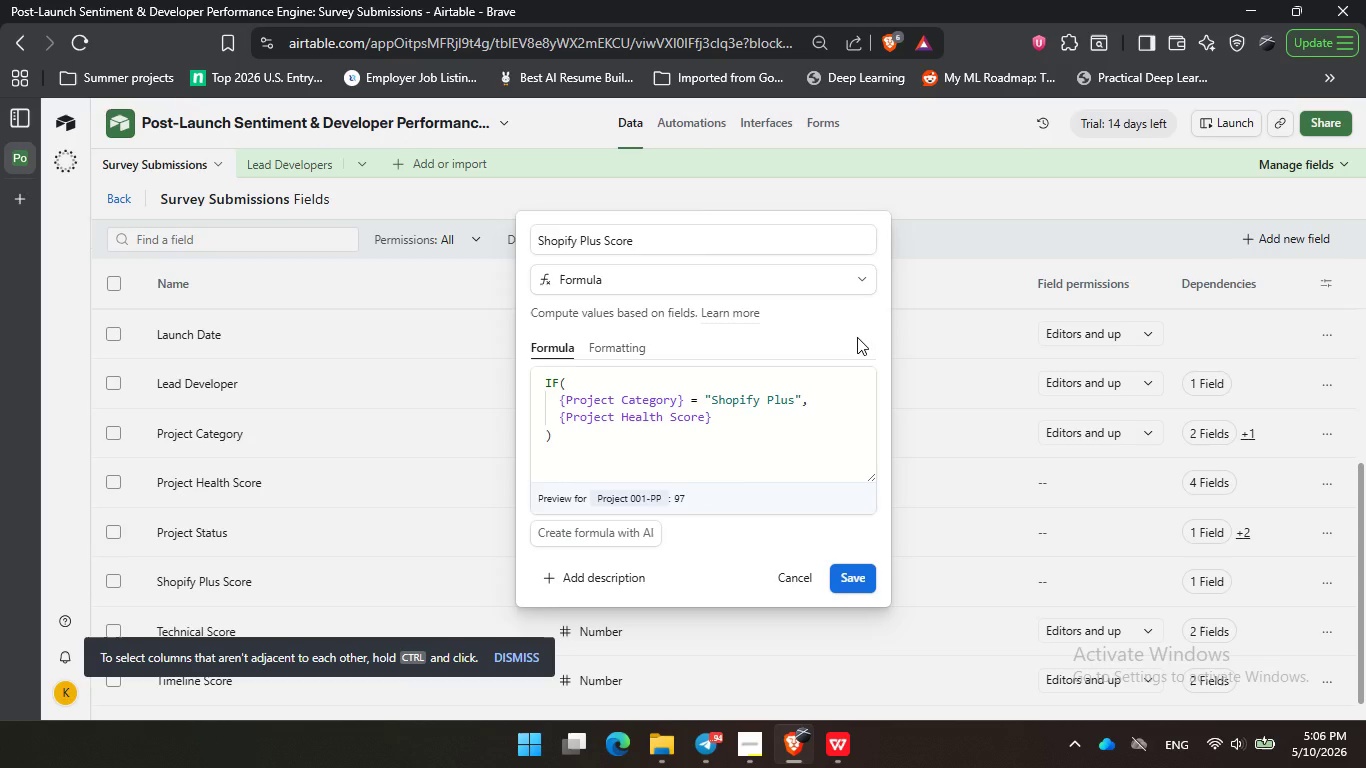 
wait(21.72)
 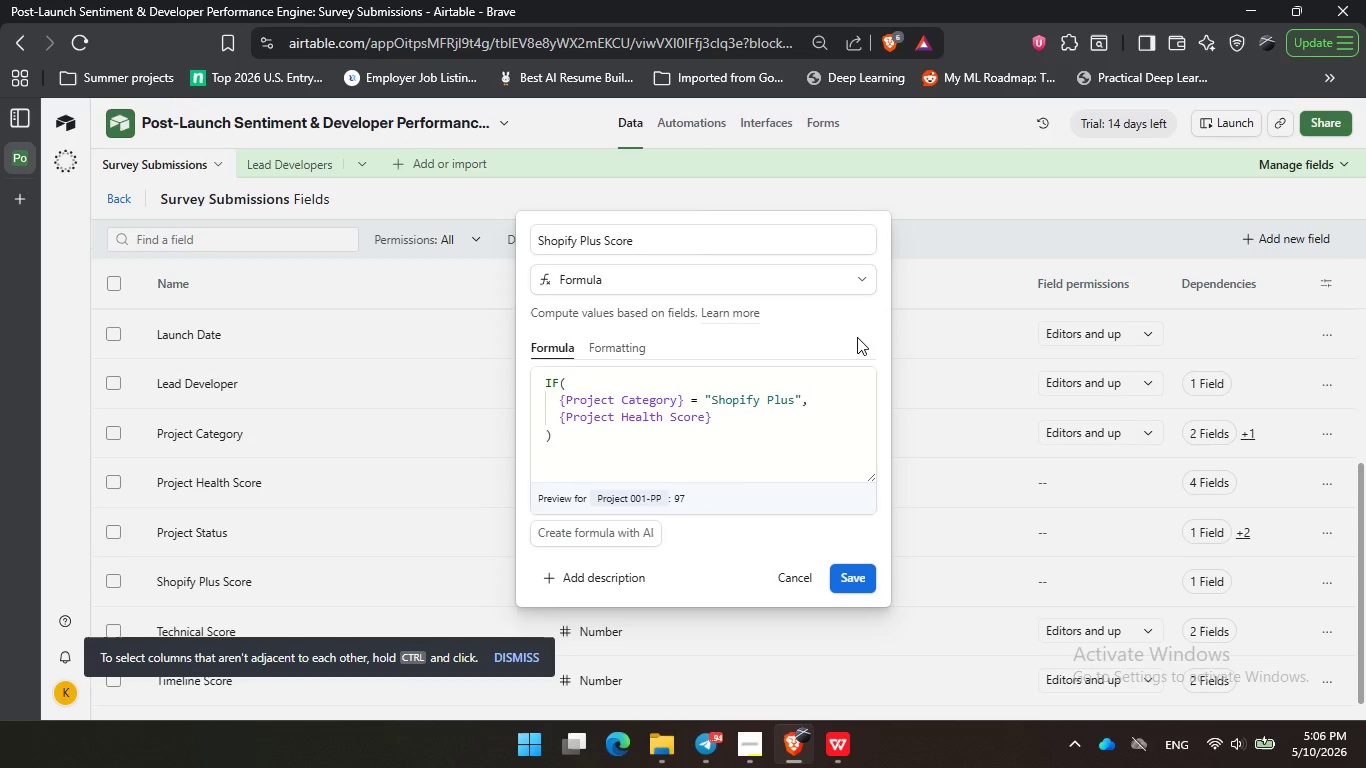 
left_click_drag(start_coordinate=[813, 333], to_coordinate=[803, 333])
 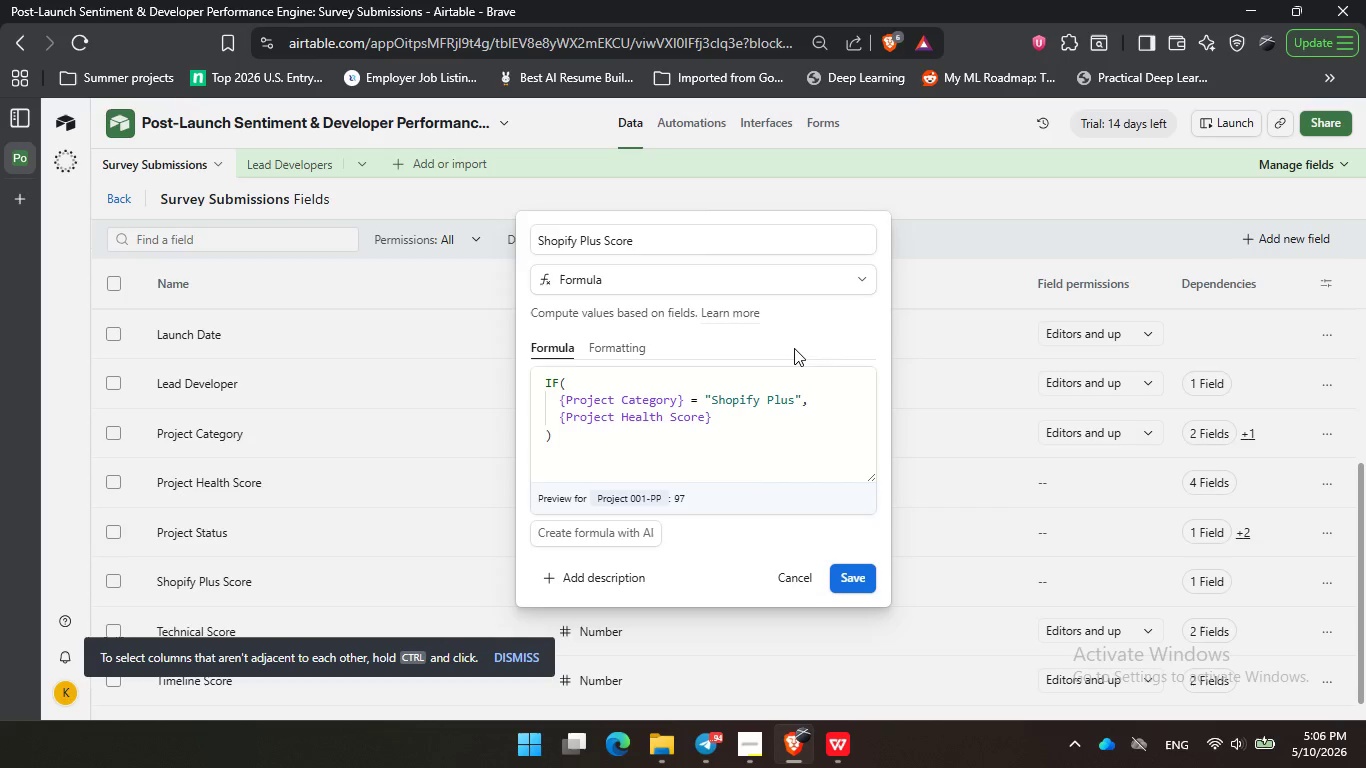 
double_click([701, 350])
 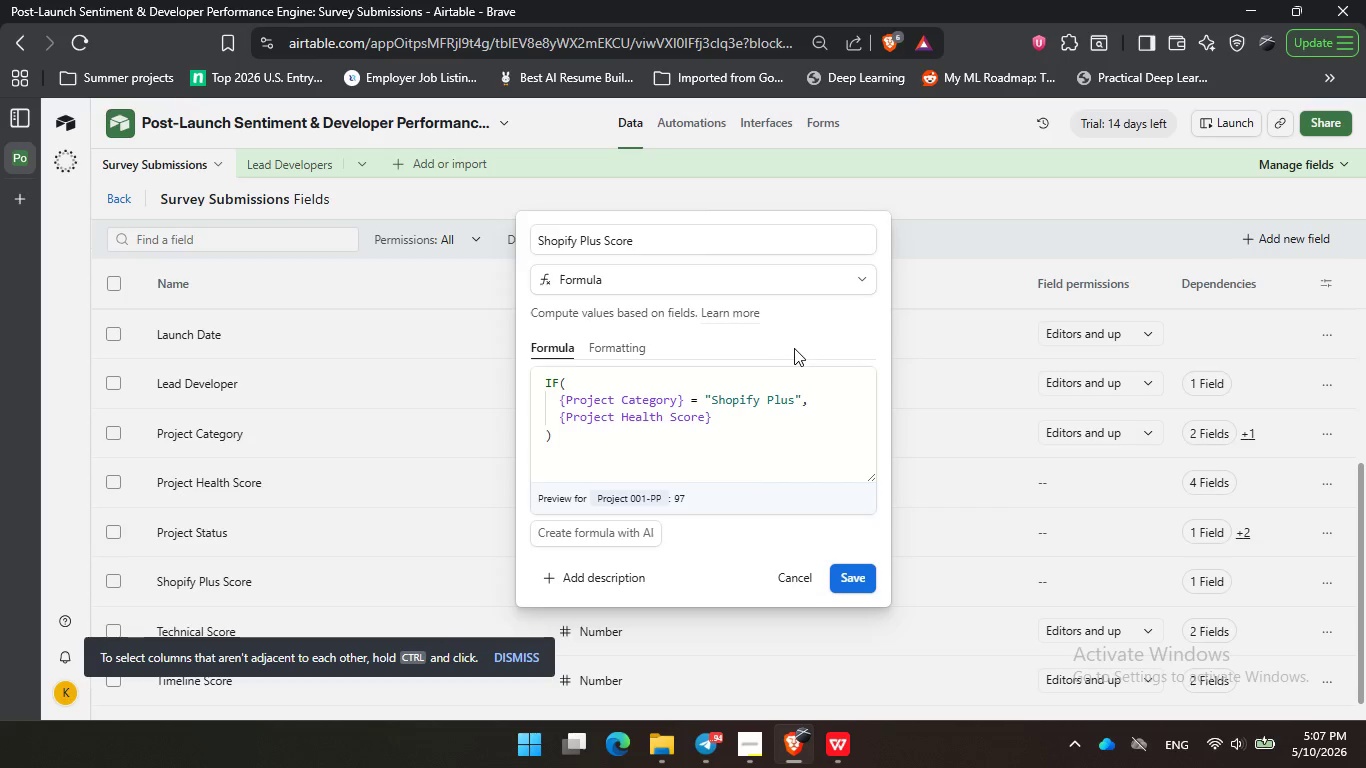 
triple_click([794, 348])
 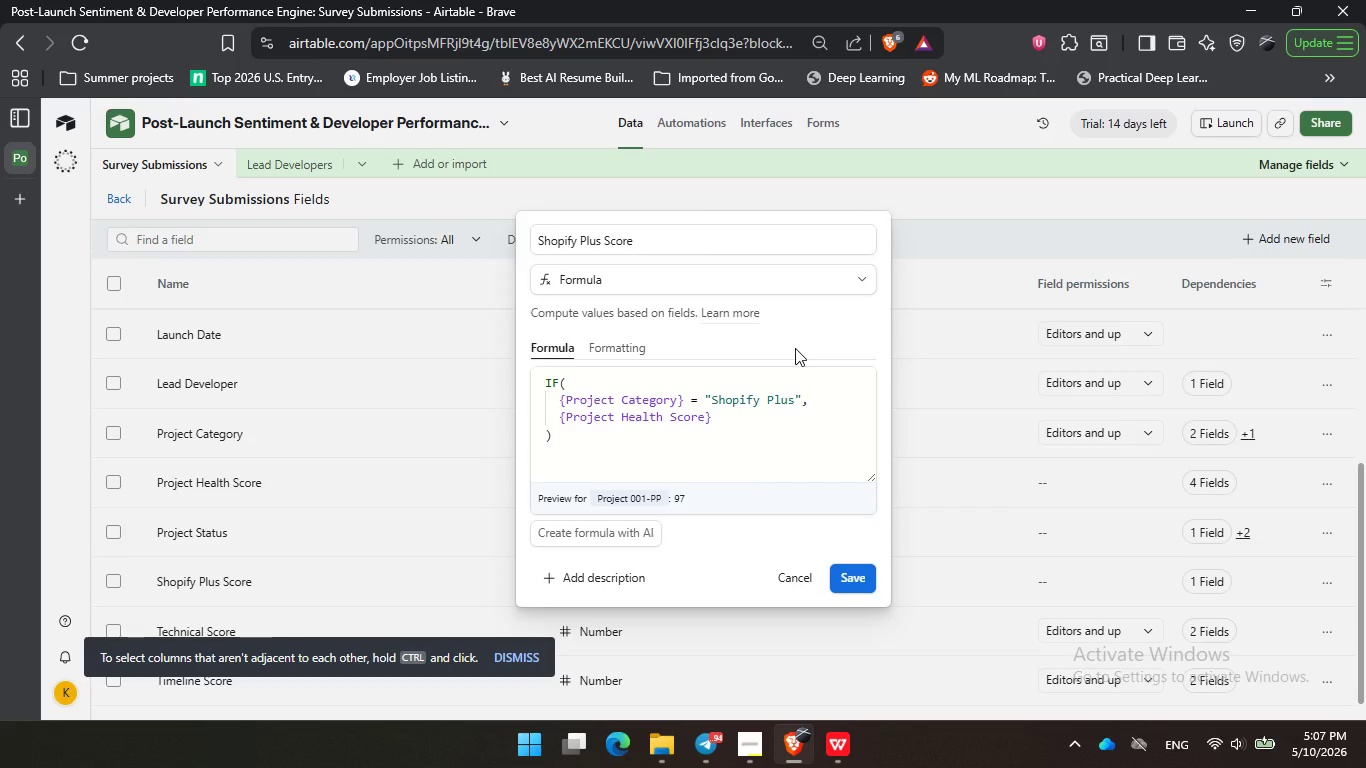 
wait(5.48)
 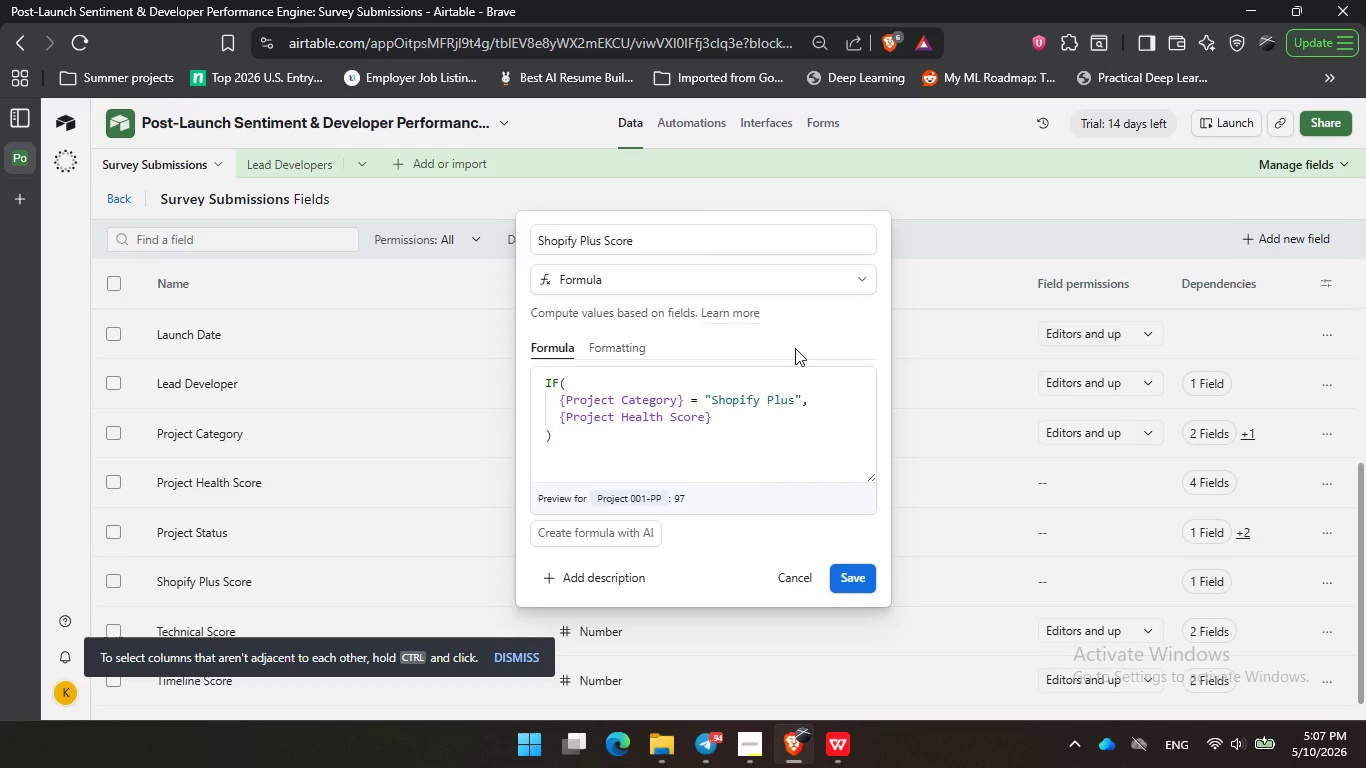 
left_click_drag(start_coordinate=[797, 338], to_coordinate=[800, 328])
 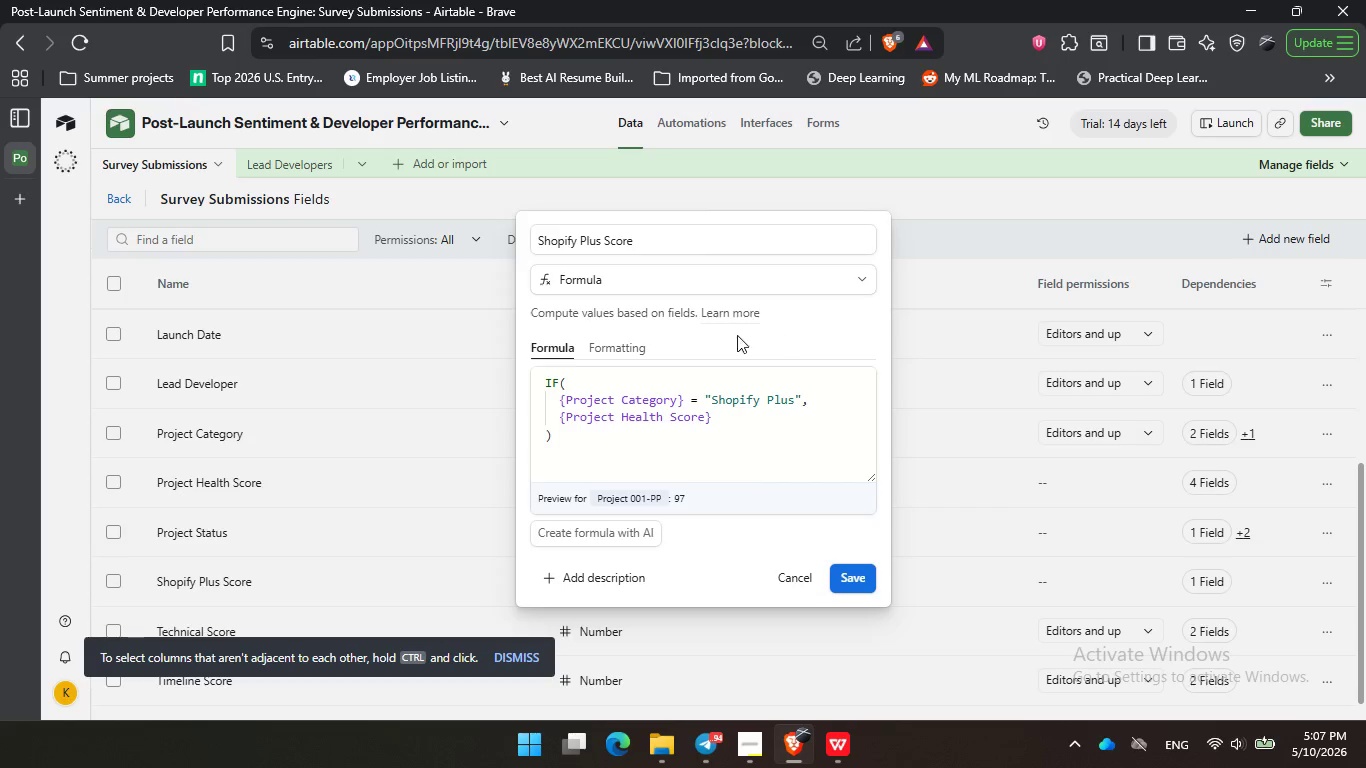 
triple_click([872, 329])
 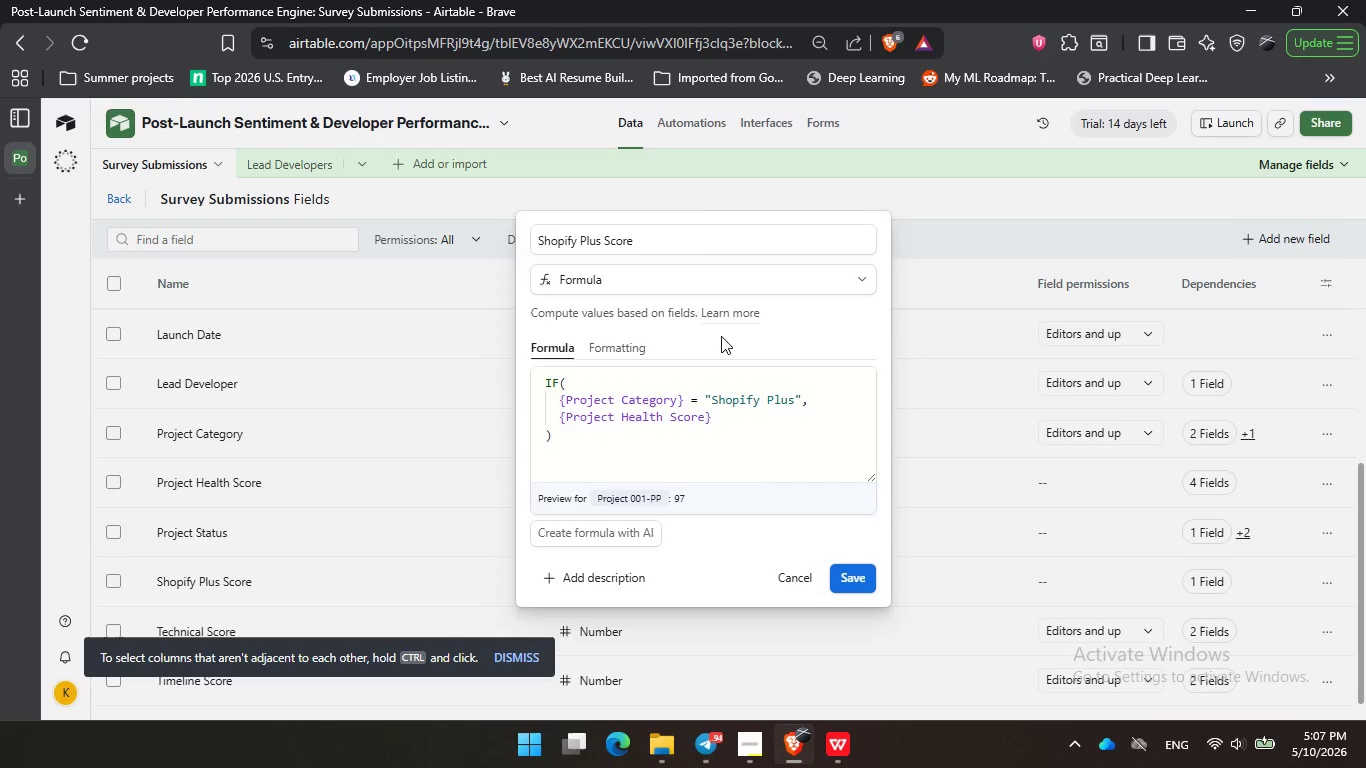 
triple_click([721, 336])
 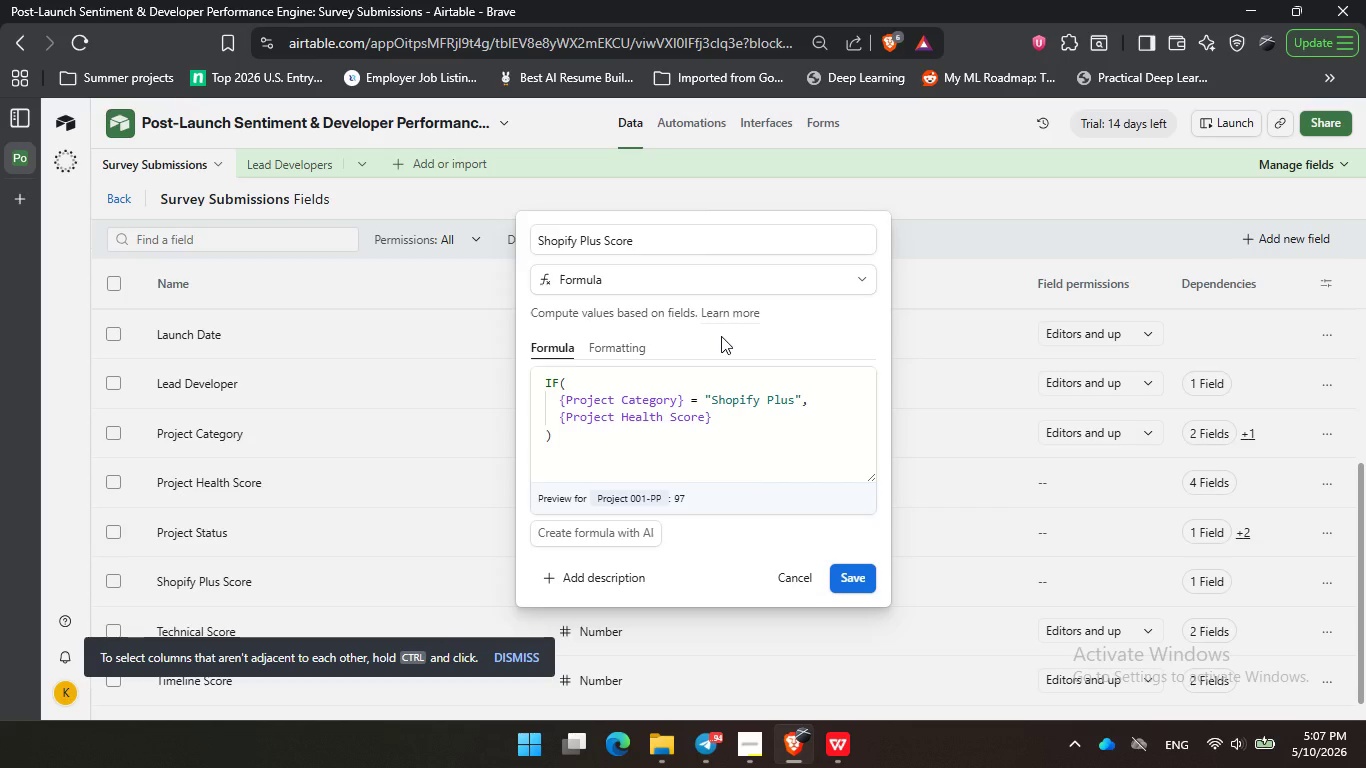 
wait(12.56)
 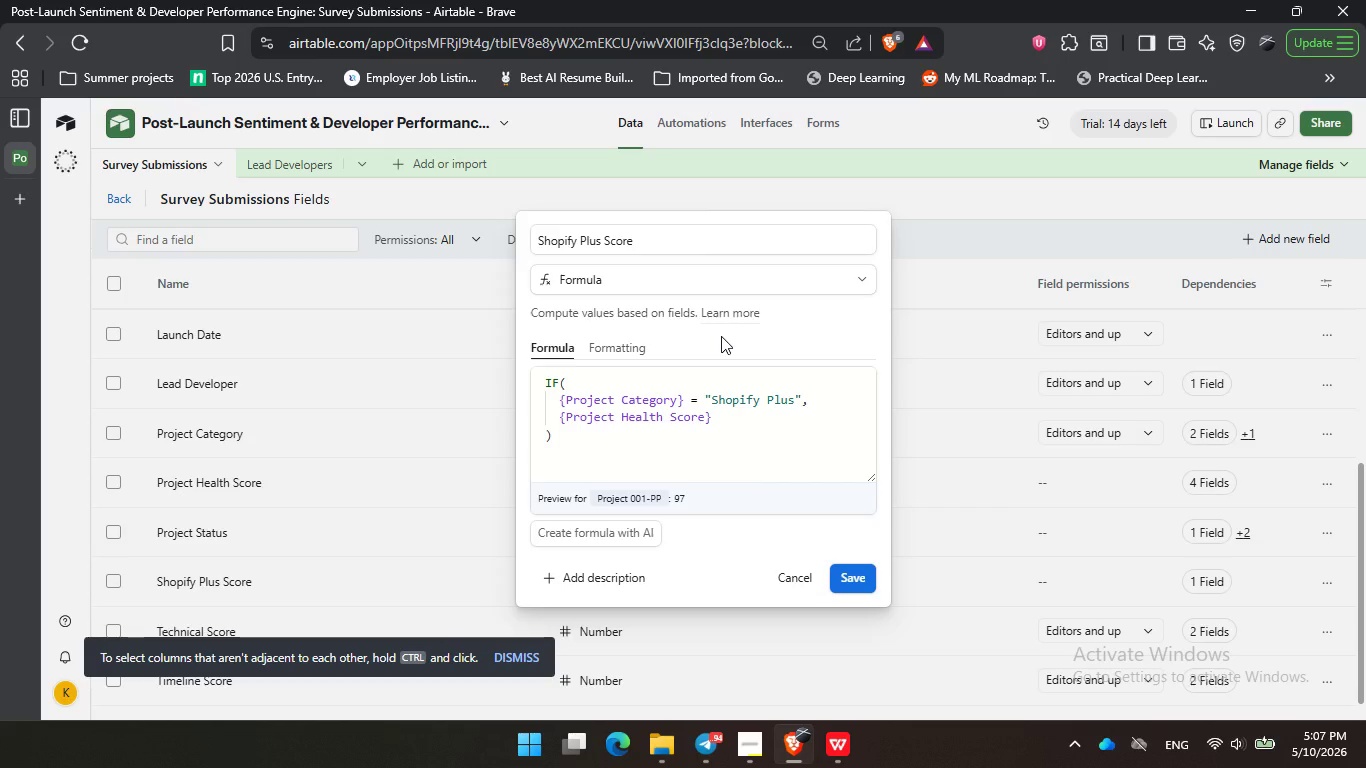 
double_click([664, 336])
 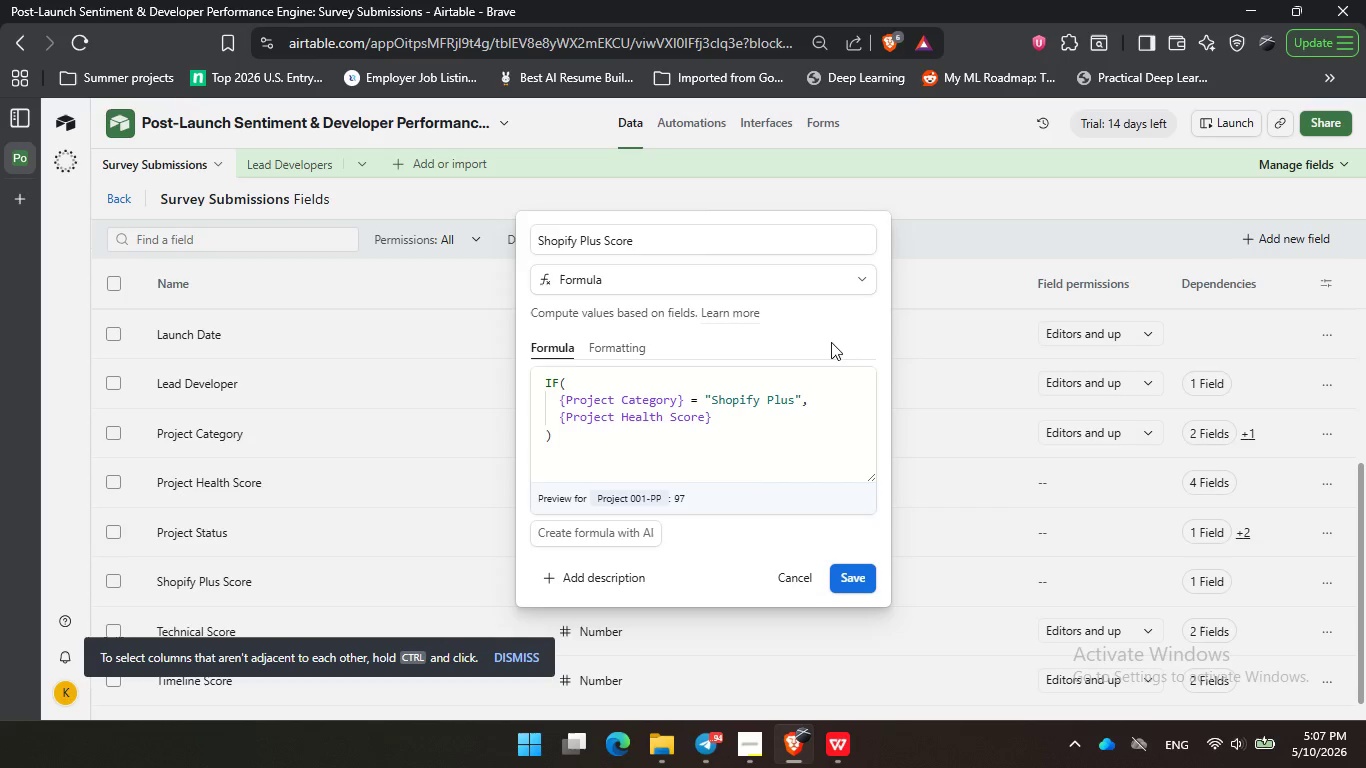 
left_click_drag(start_coordinate=[759, 344], to_coordinate=[787, 344])
 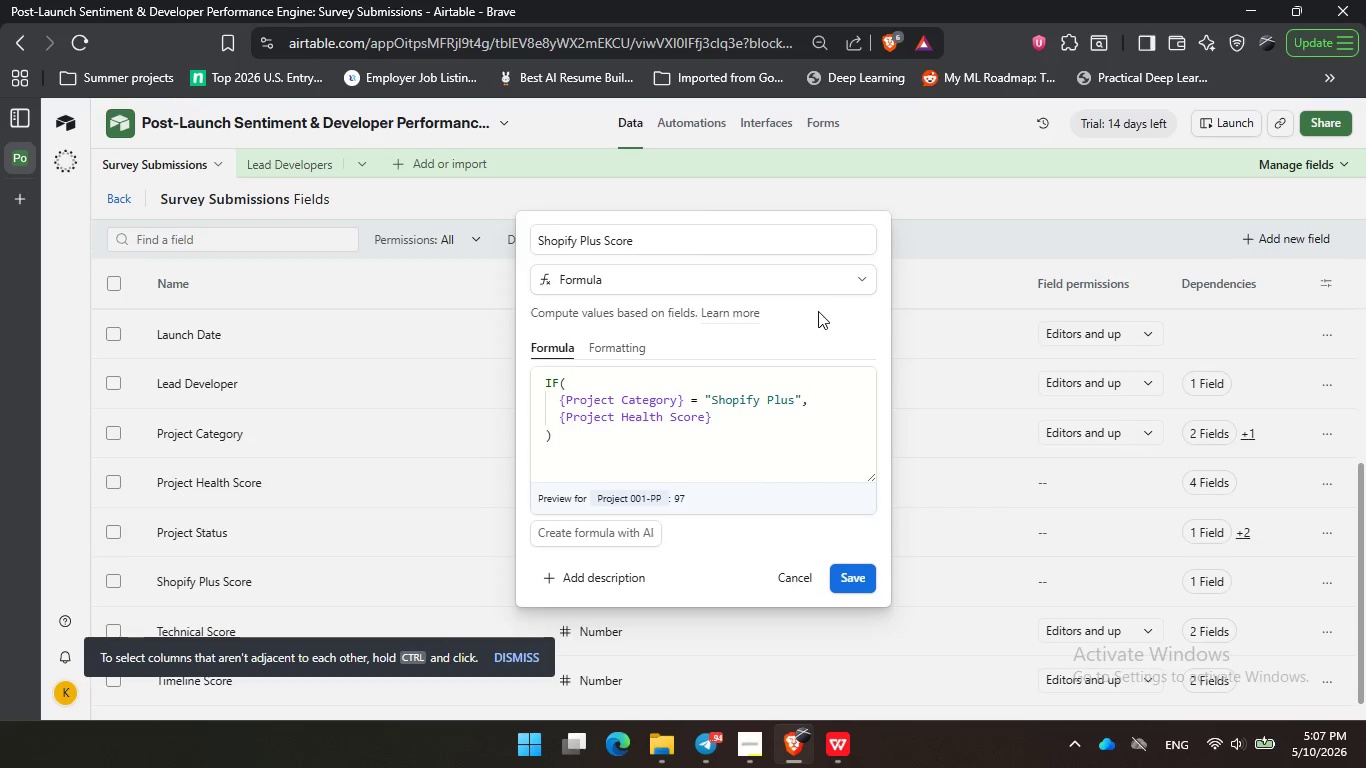 
triple_click([851, 312])
 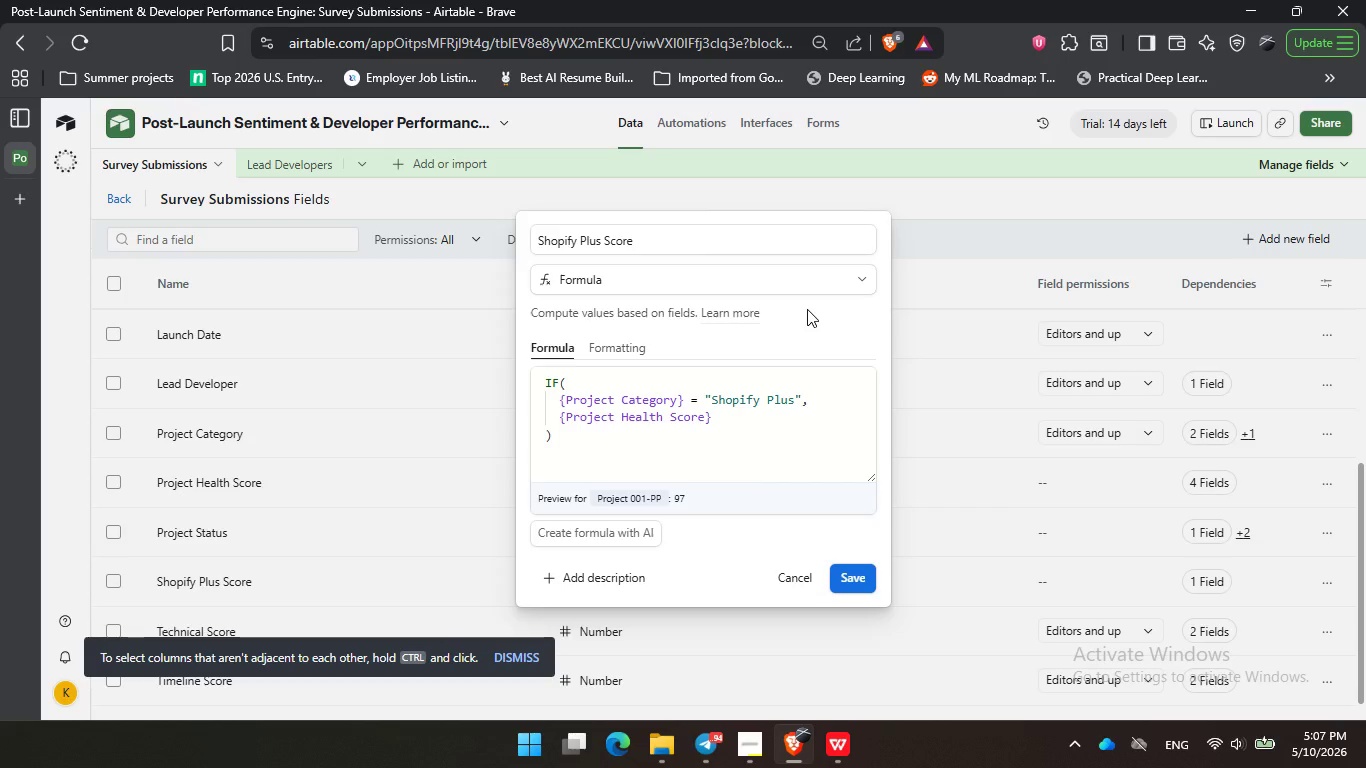 
left_click([807, 309])
 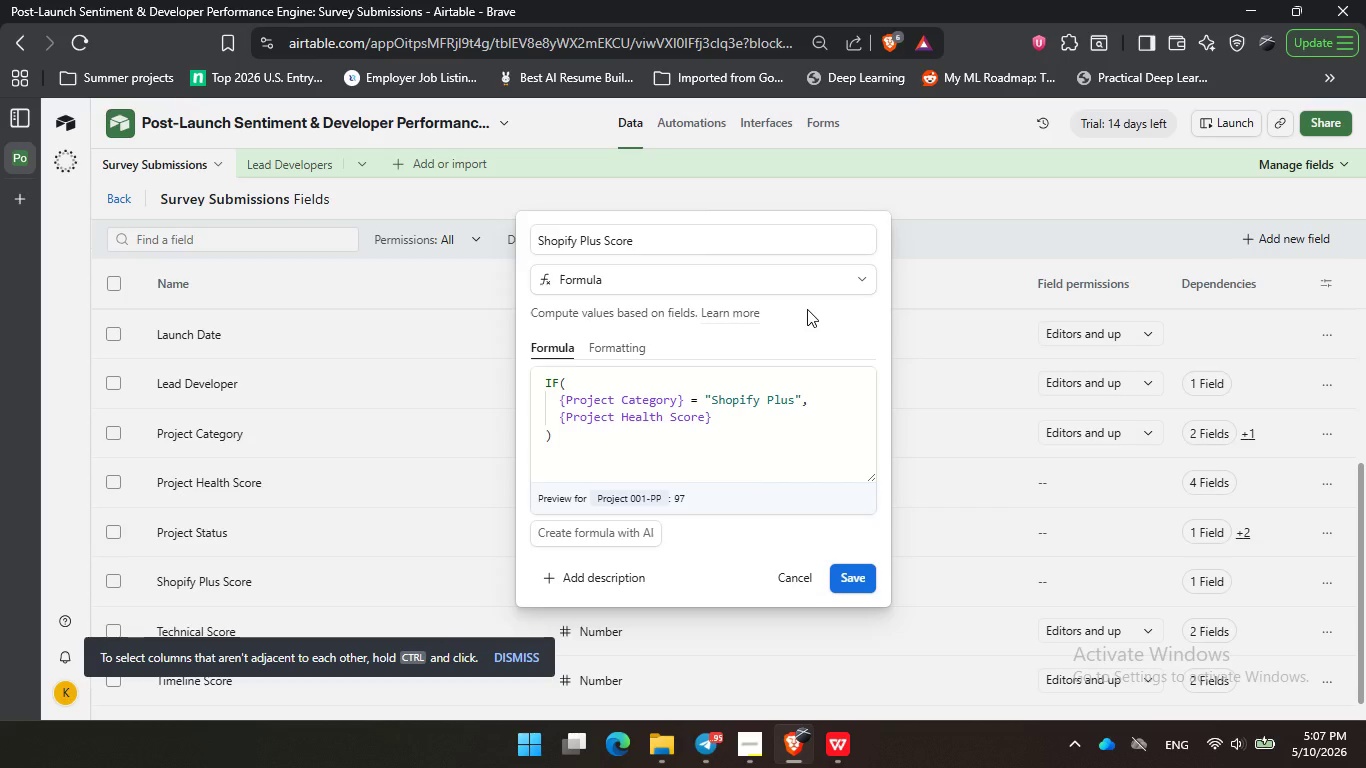 
wait(17.28)
 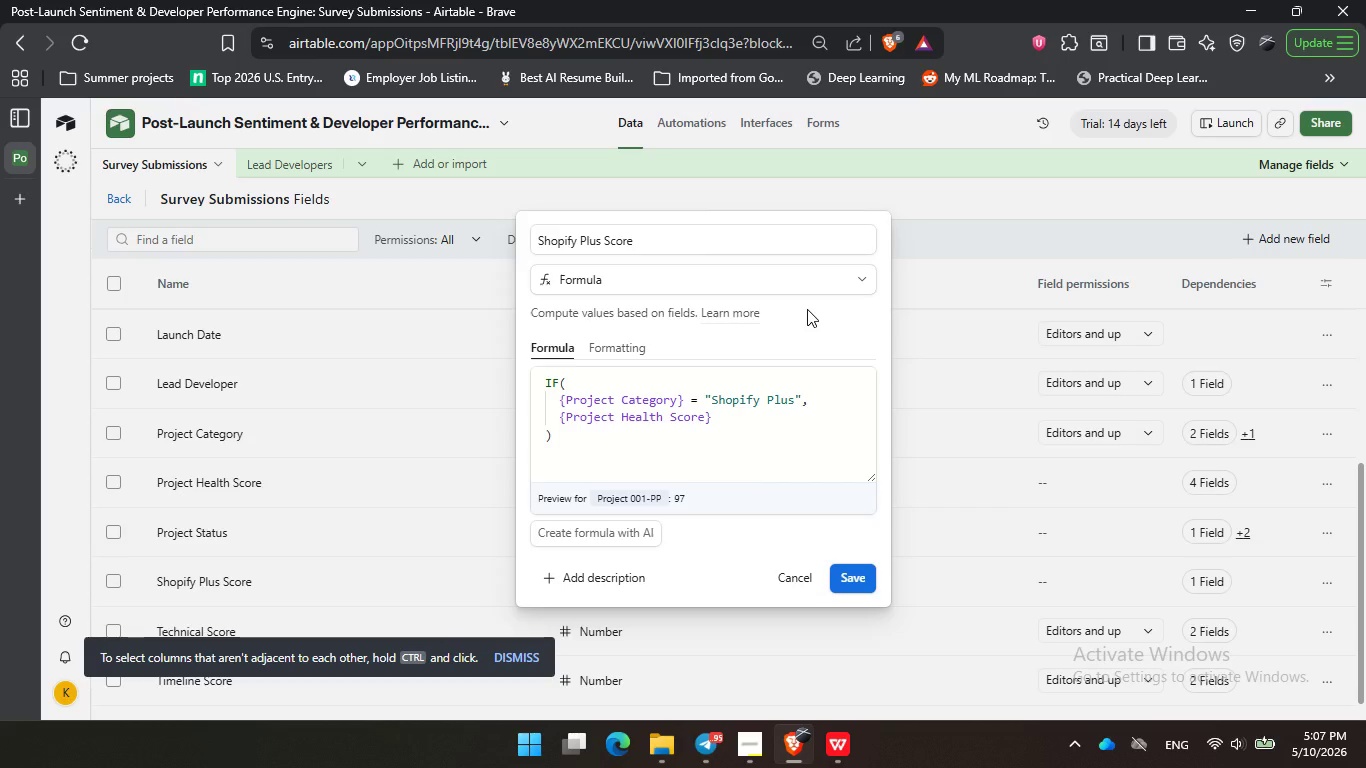 
double_click([796, 328])
 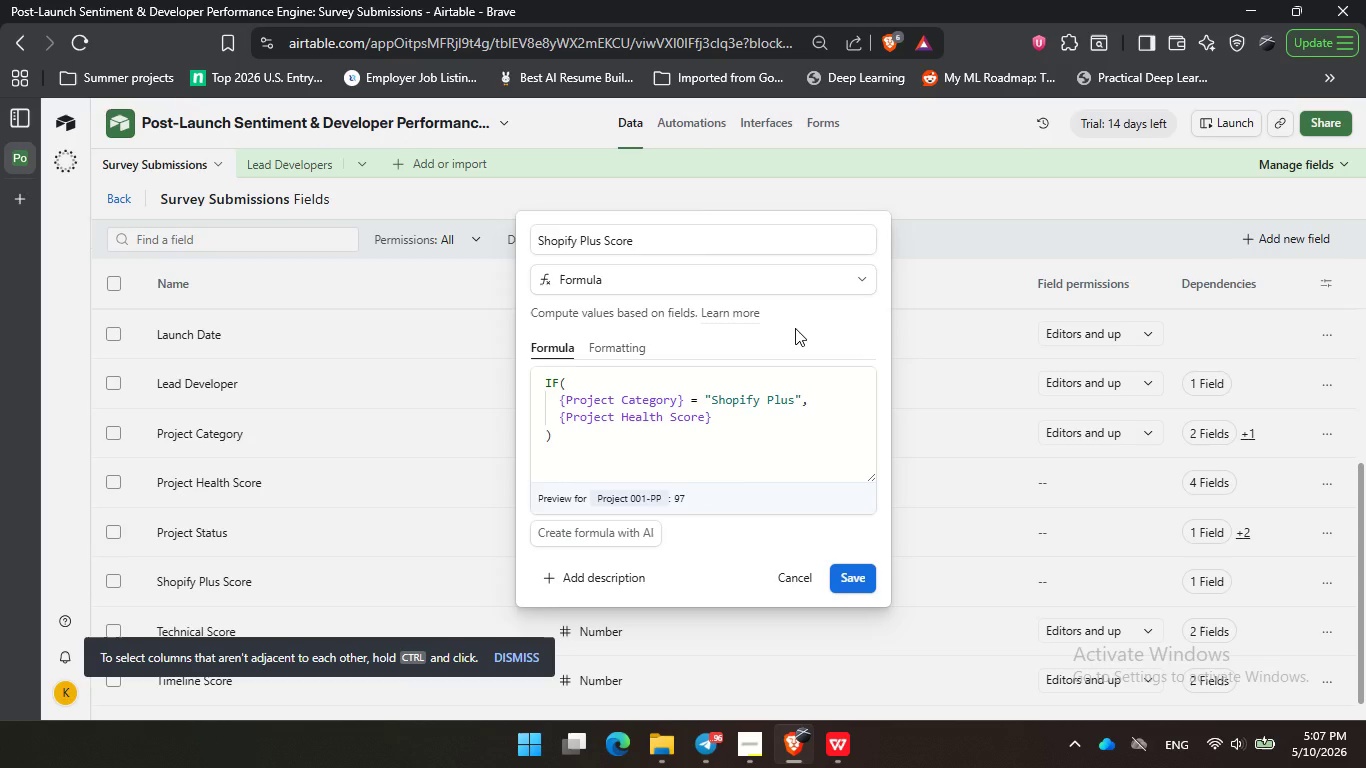 
wait(22.12)
 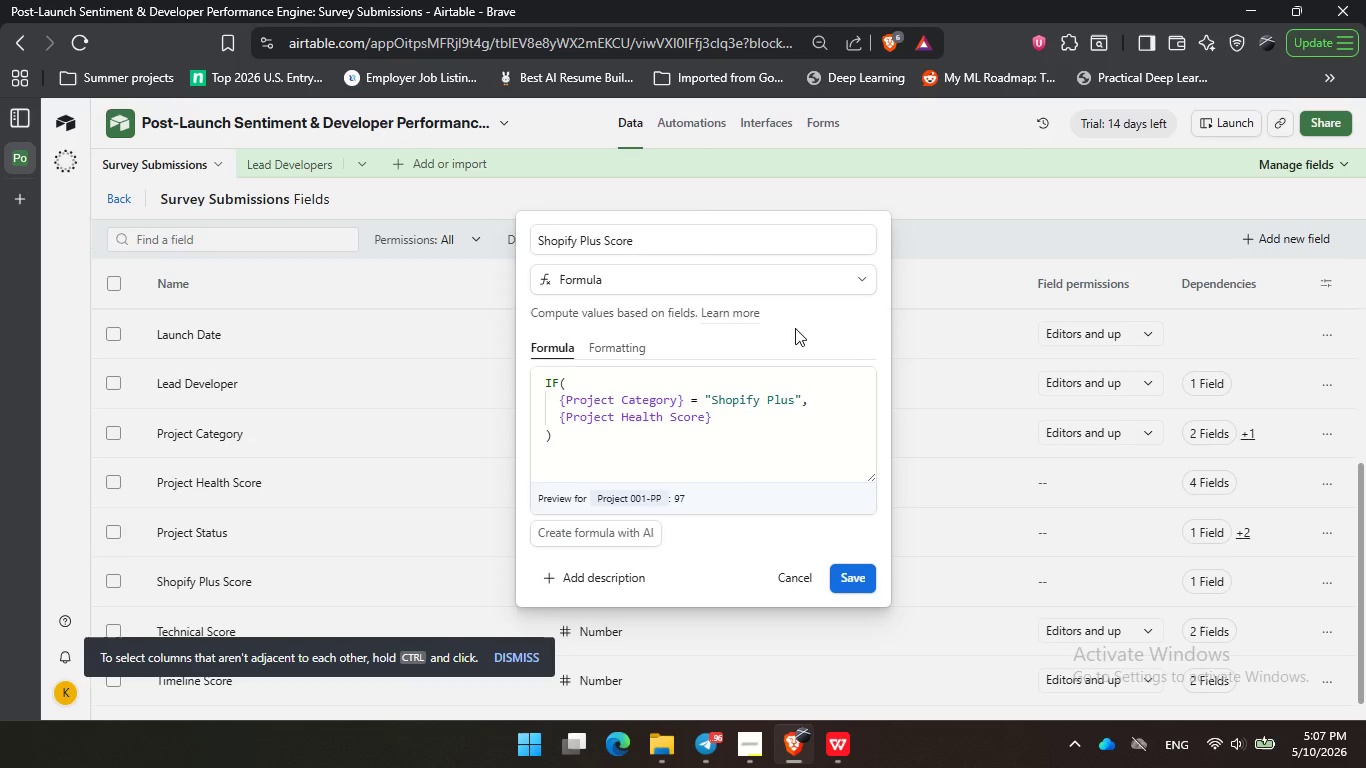 
double_click([827, 326])
 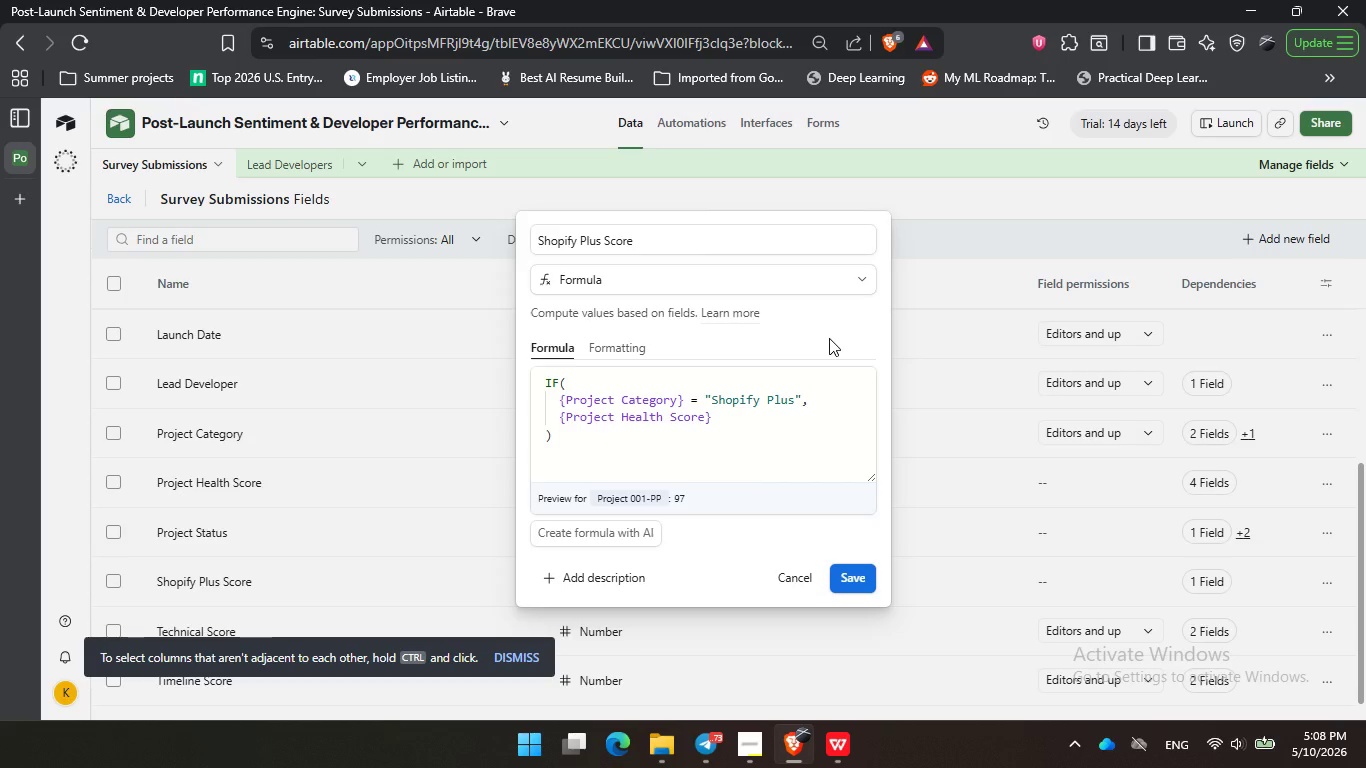 
wait(38.14)
 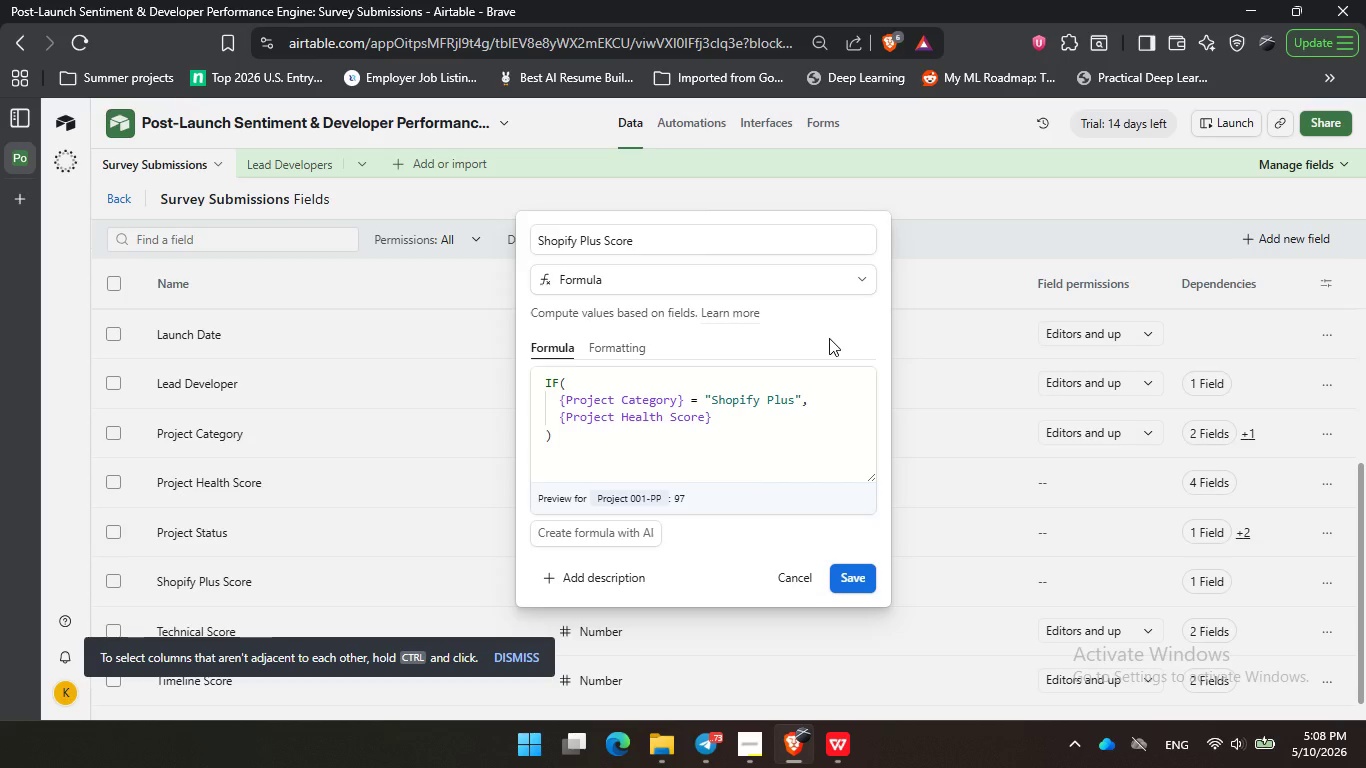 
left_click([829, 338])
 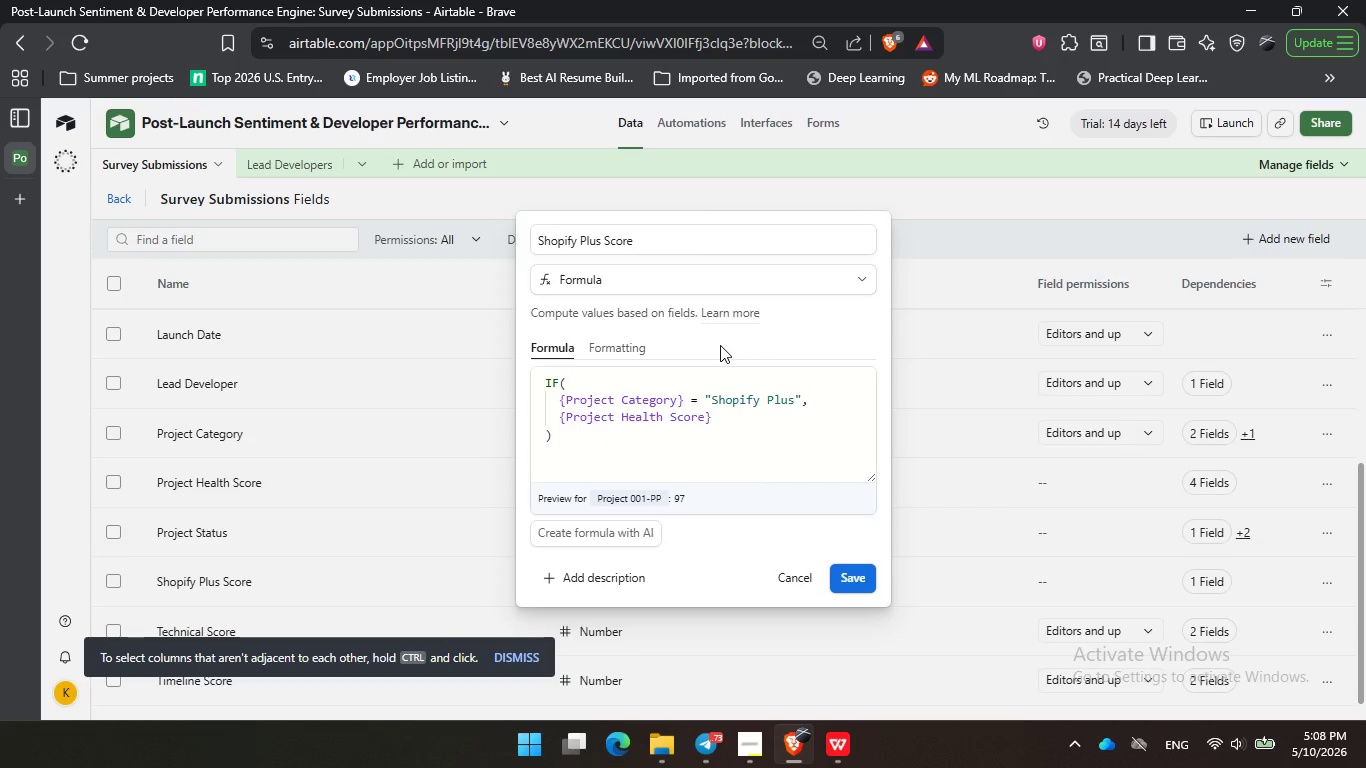 
left_click_drag(start_coordinate=[805, 347], to_coordinate=[773, 346])
 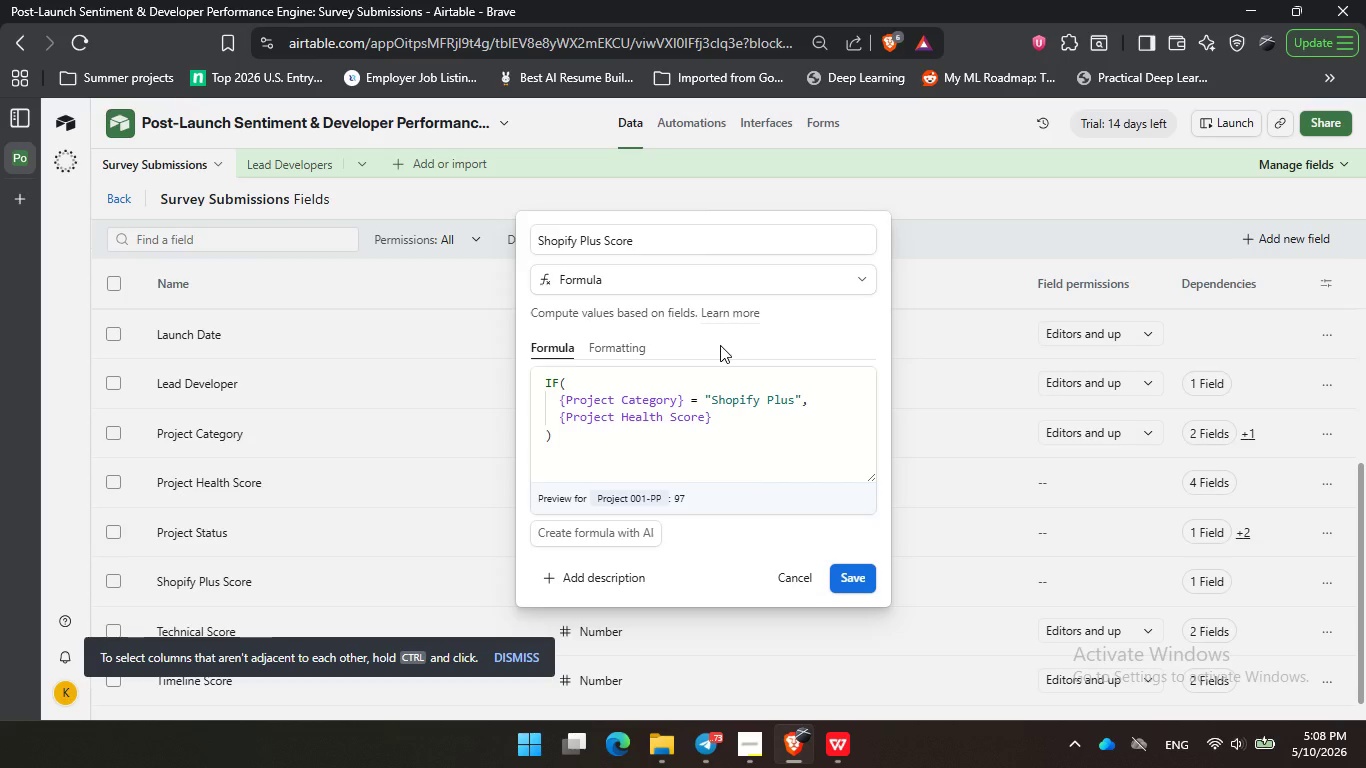 
triple_click([720, 346])
 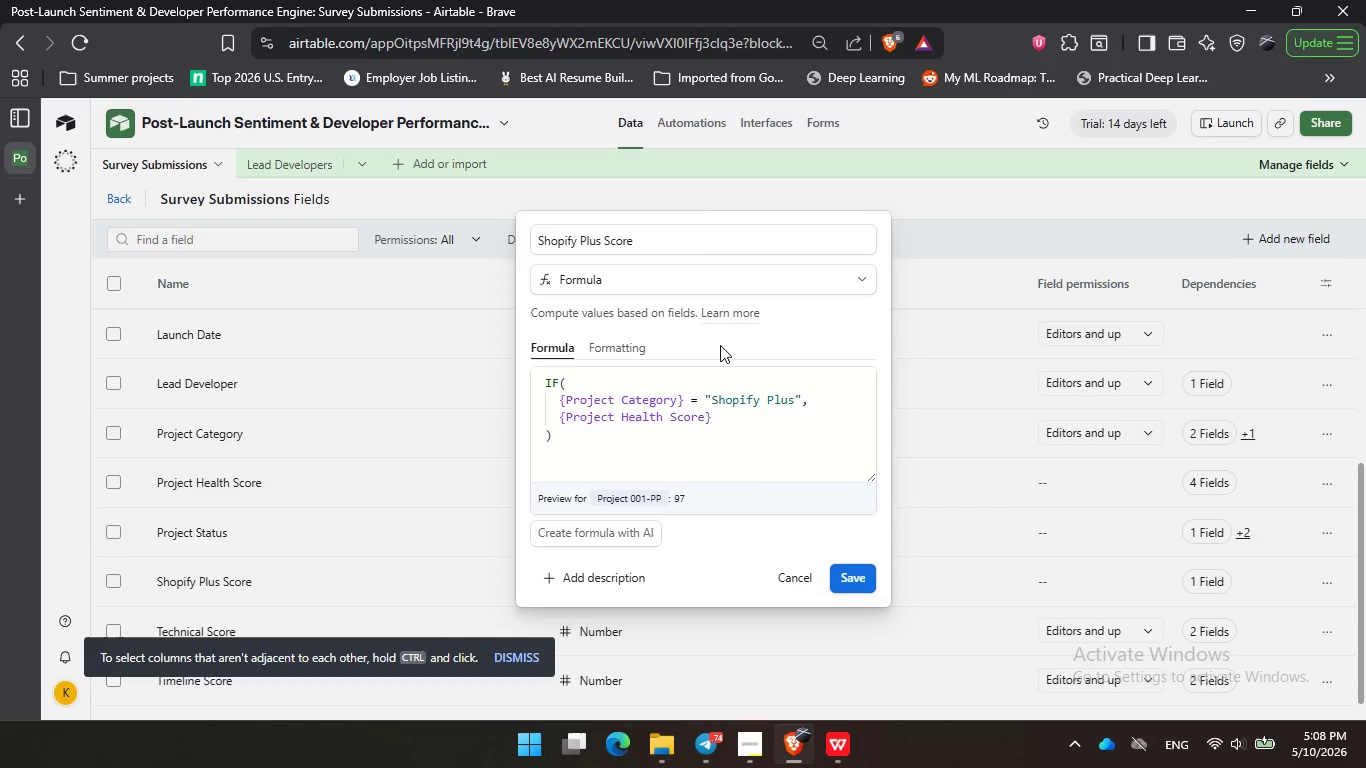 
wait(16.08)
 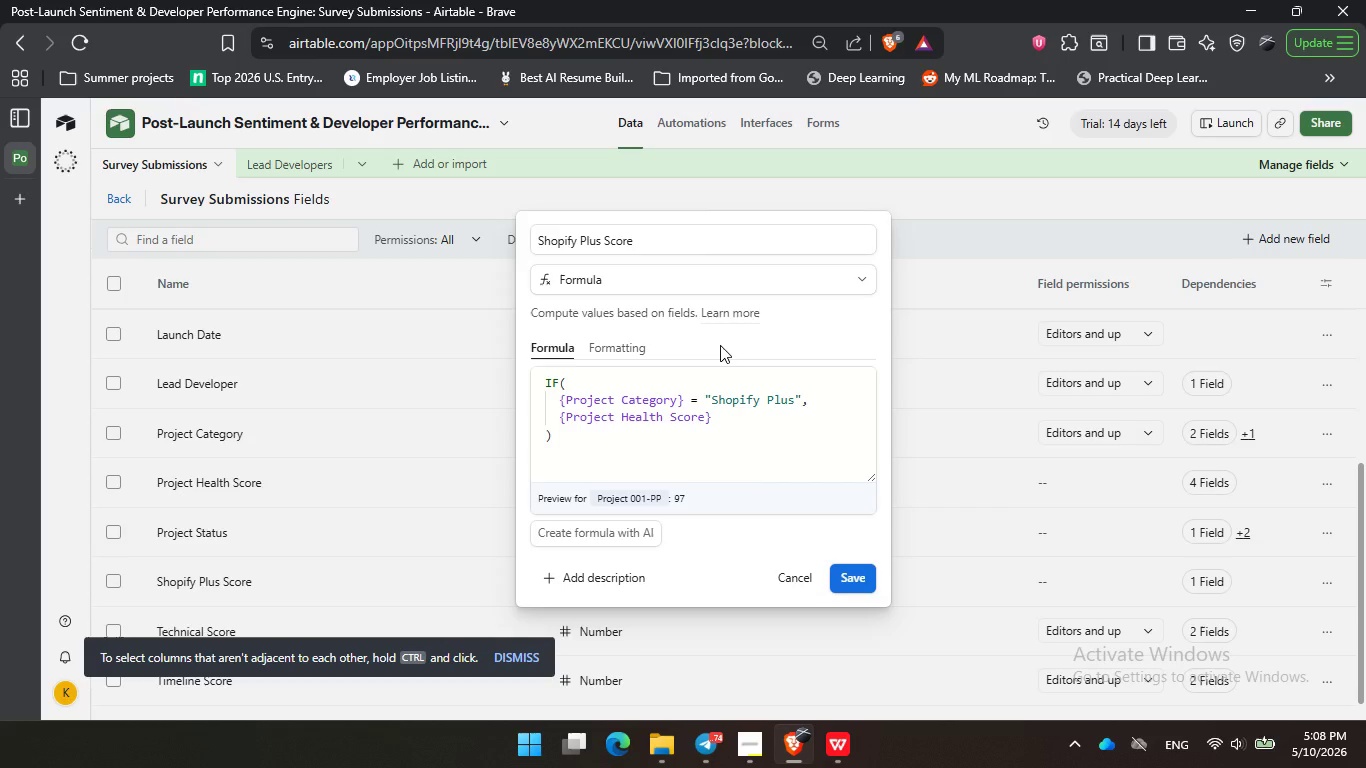 
double_click([778, 347])
 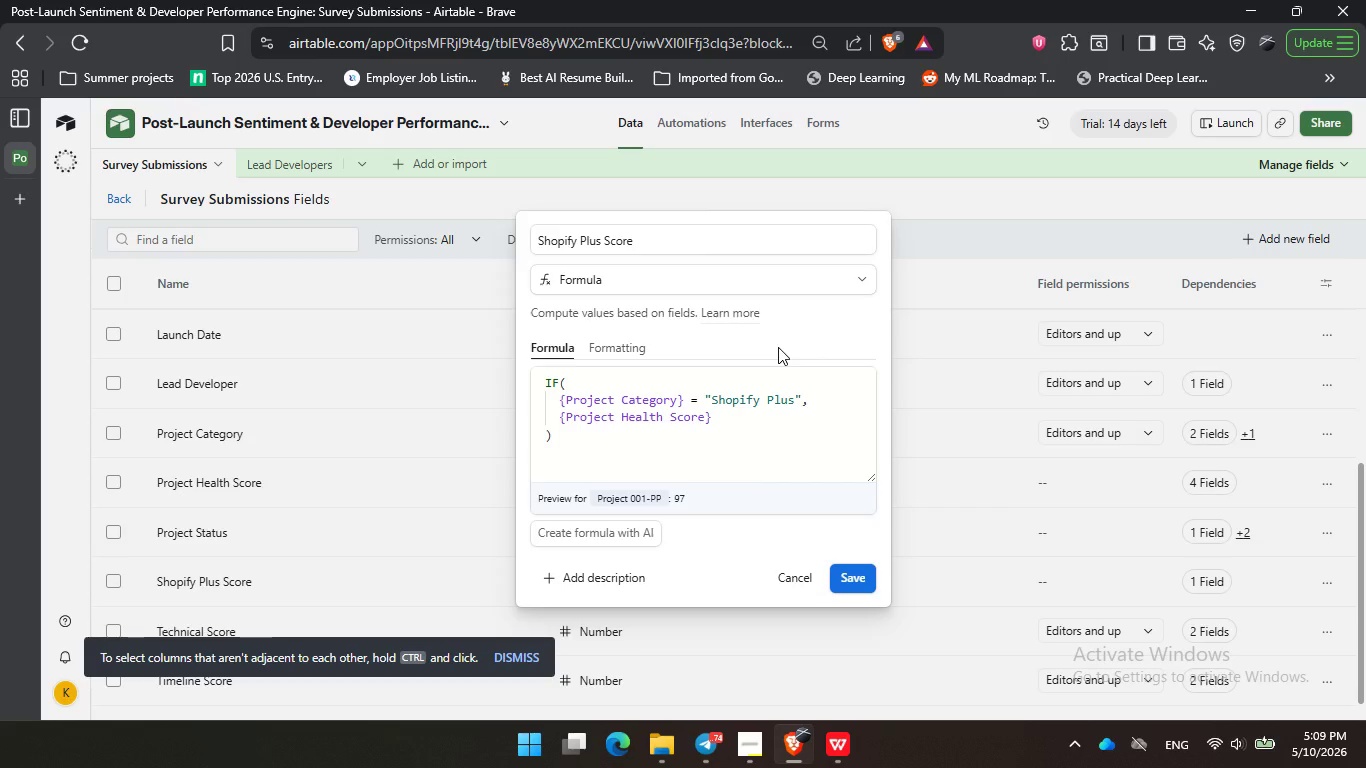 
wait(13.73)
 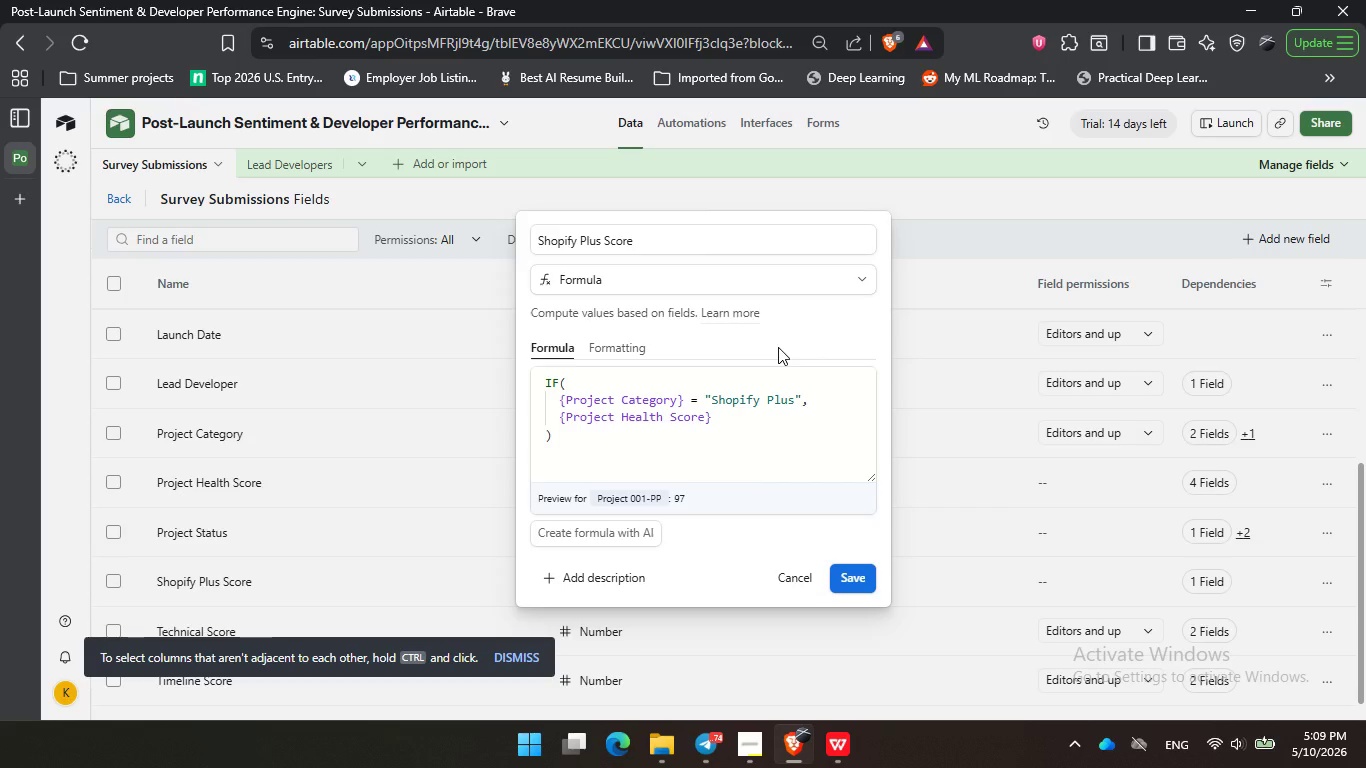 
double_click([835, 339])
 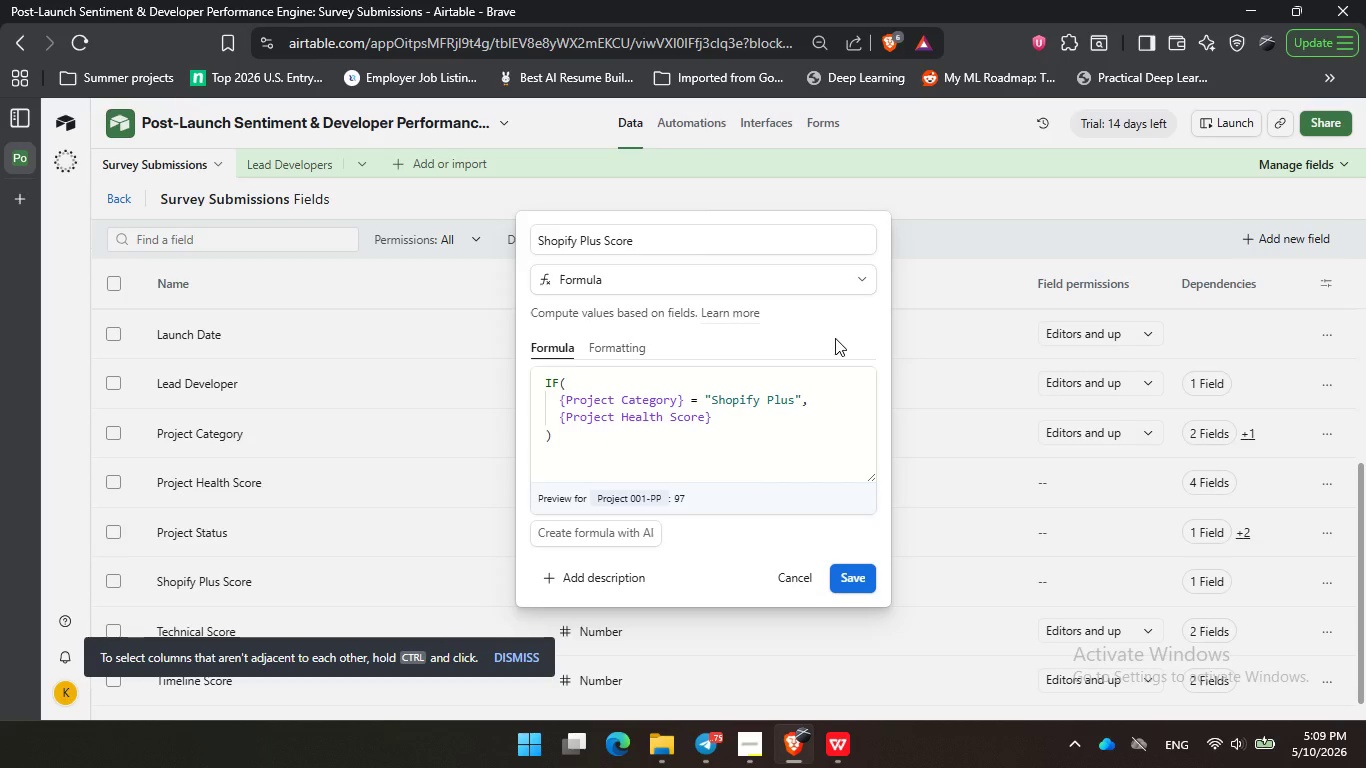 
wait(26.56)
 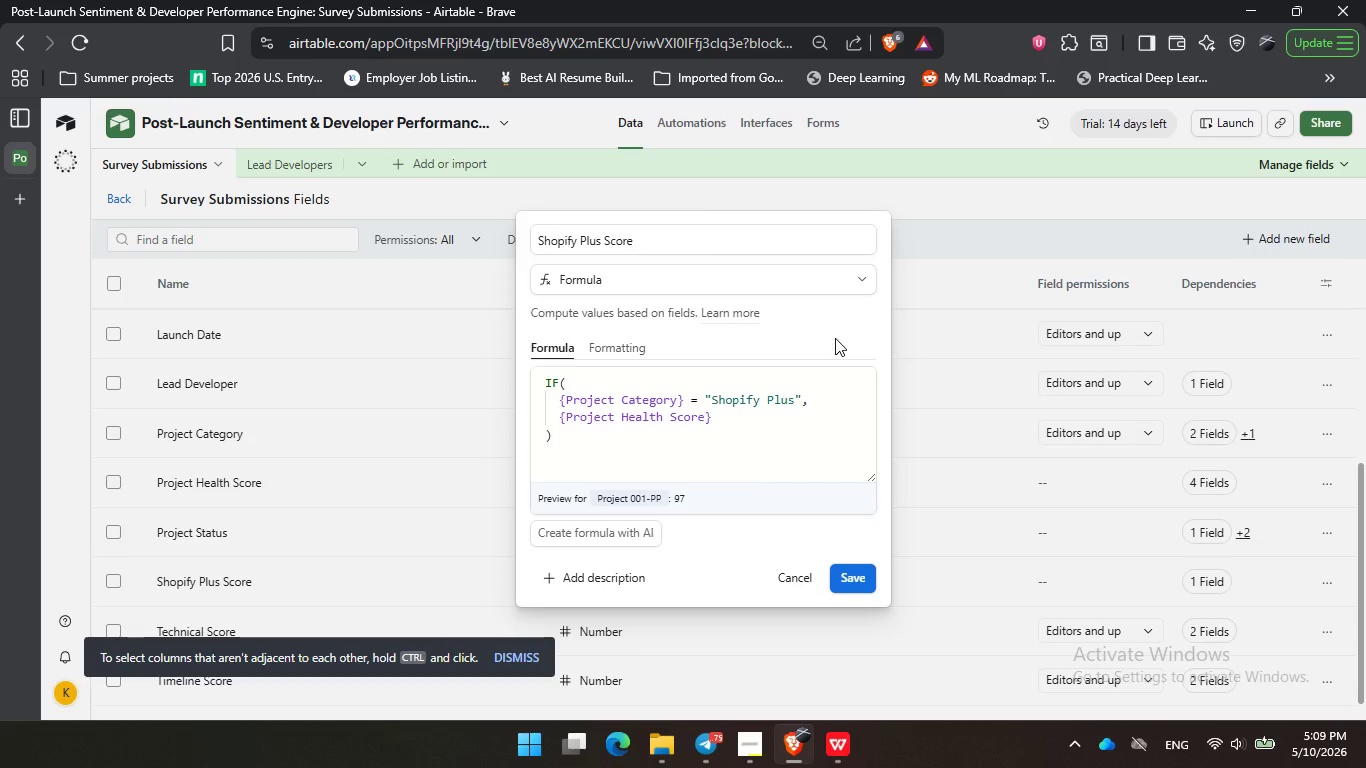 
triple_click([811, 346])
 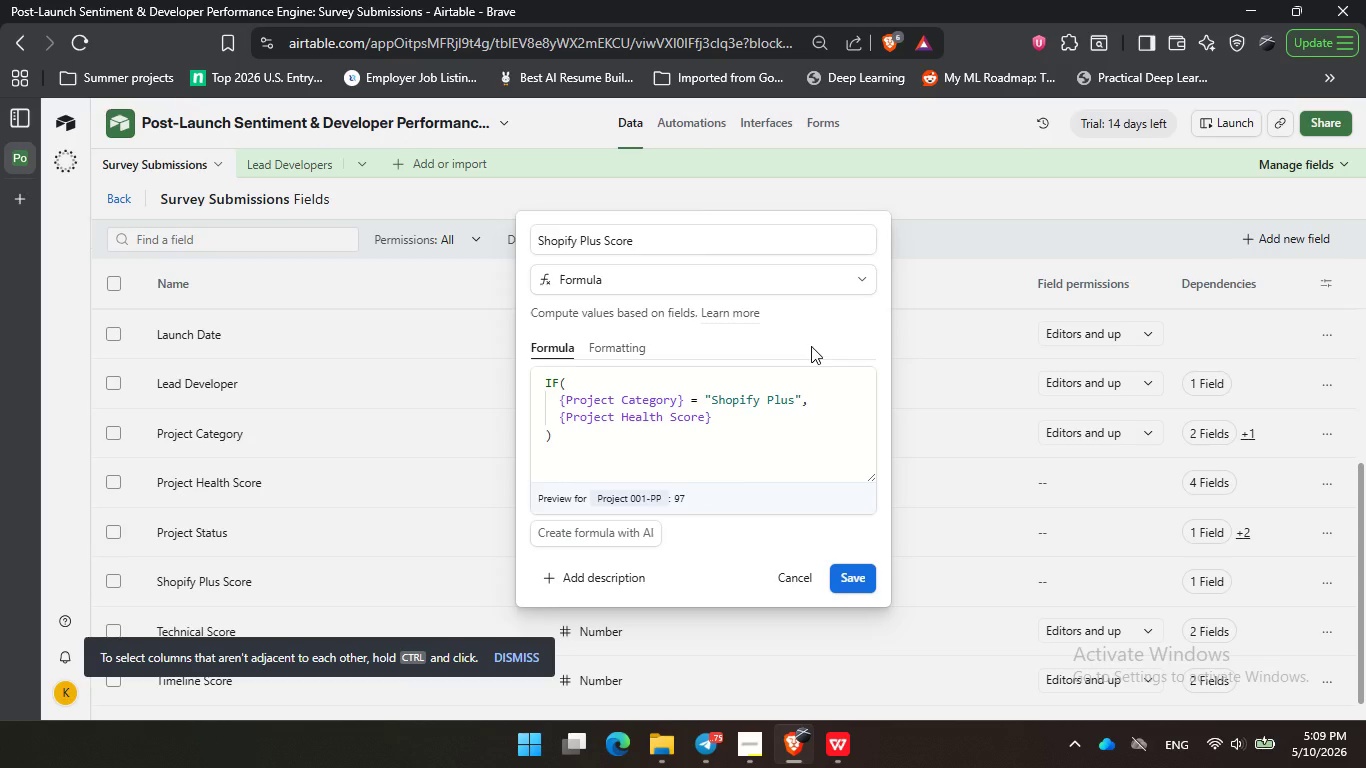 
wait(24.55)
 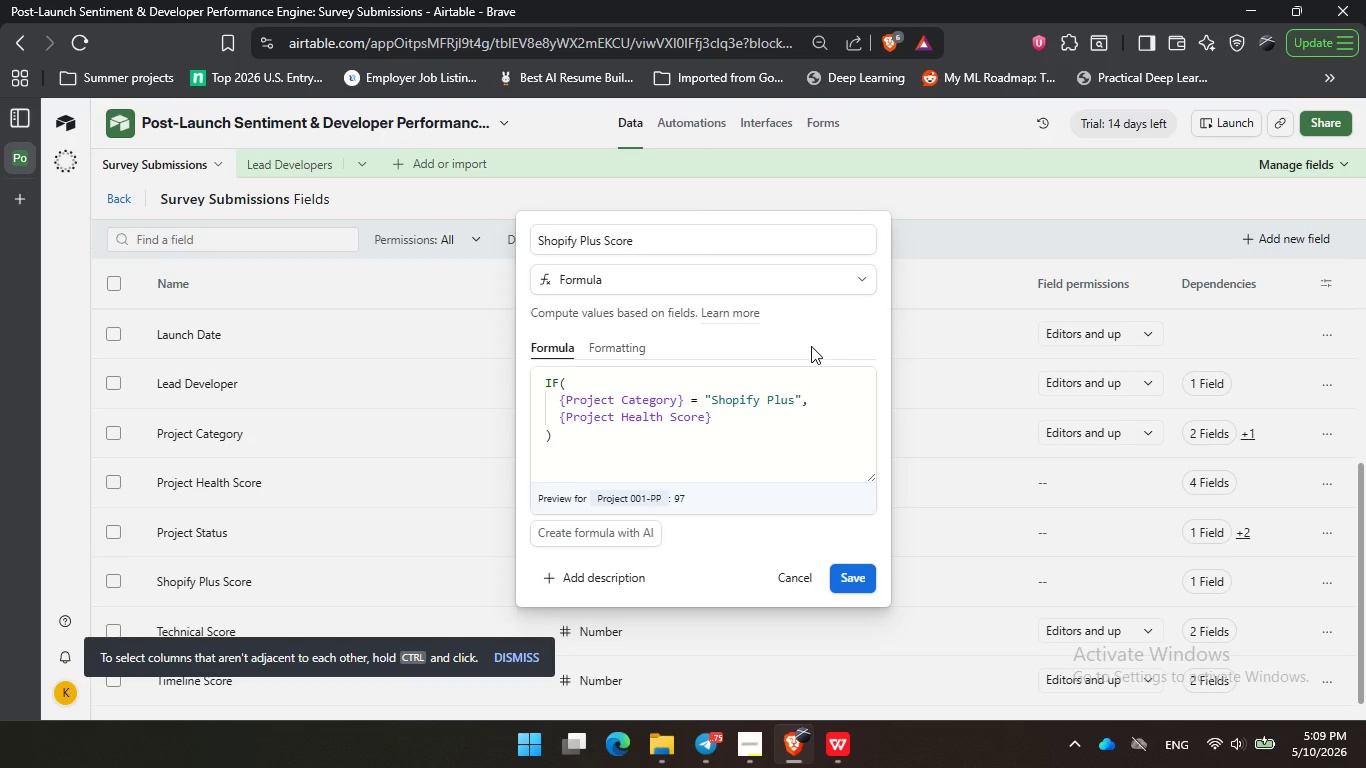 
double_click([850, 321])
 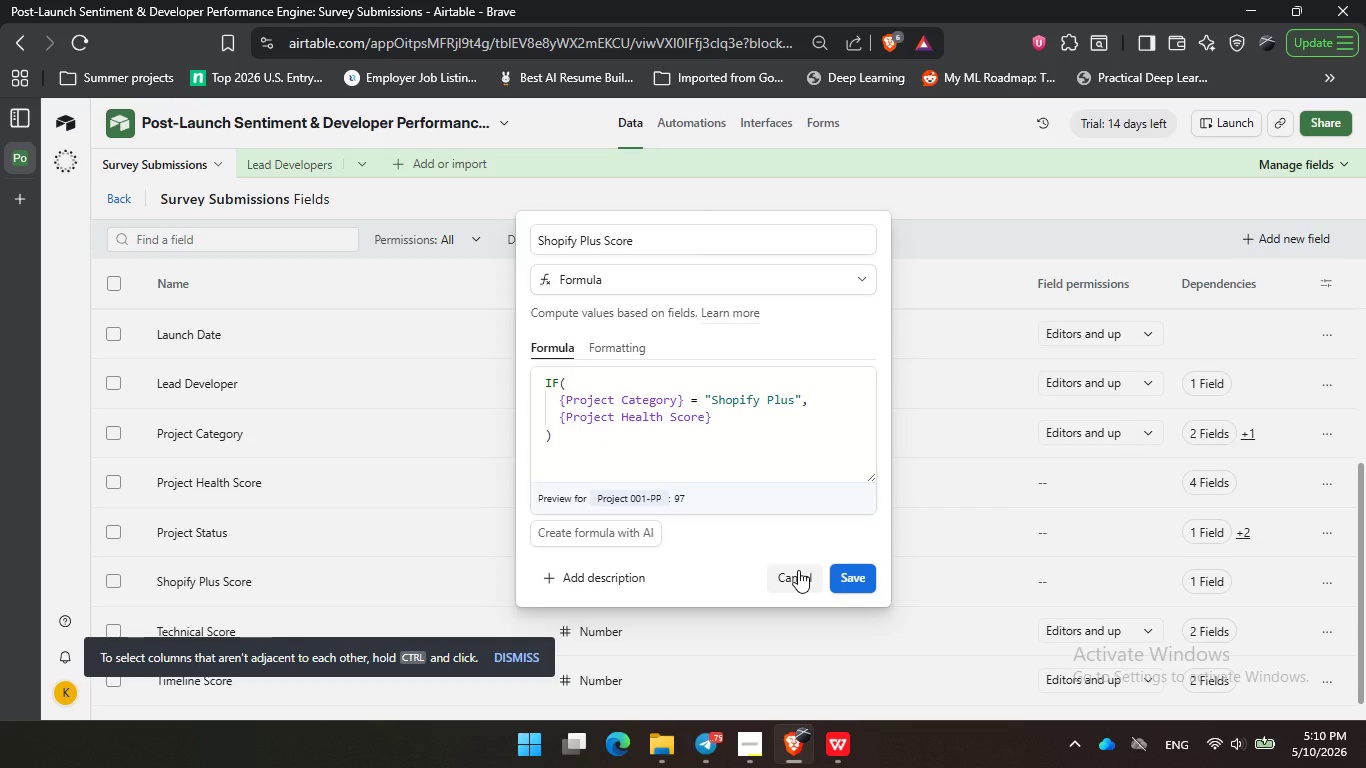 
left_click([798, 570])
 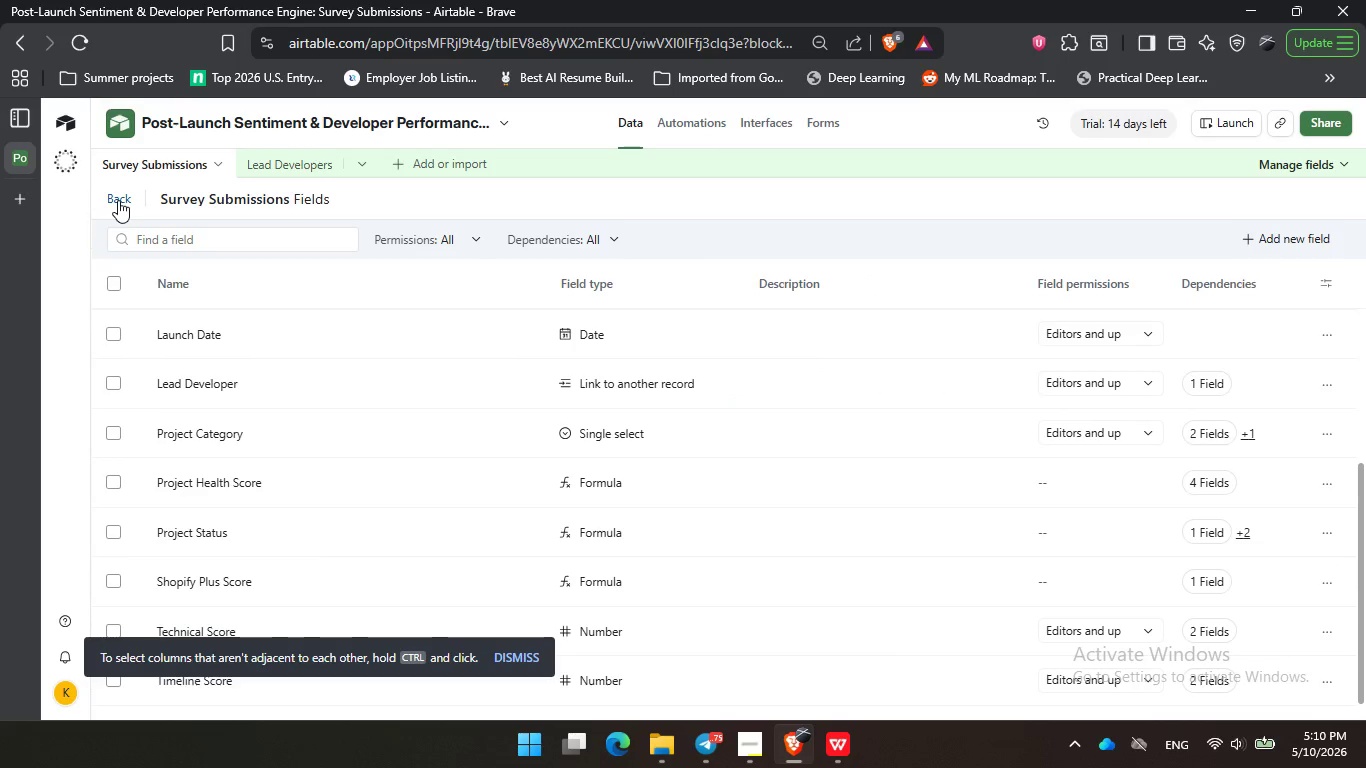 
left_click([118, 200])
 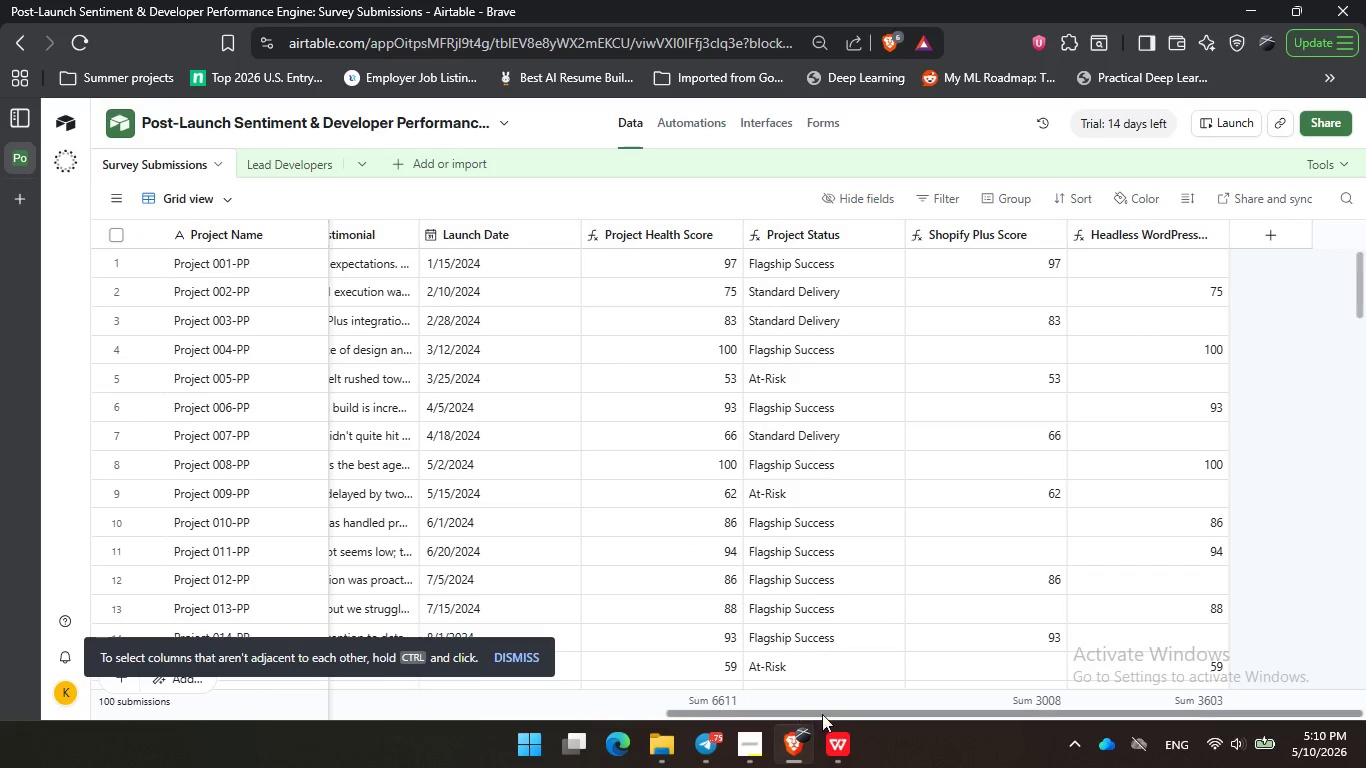 
left_click_drag(start_coordinate=[837, 715], to_coordinate=[157, 664])
 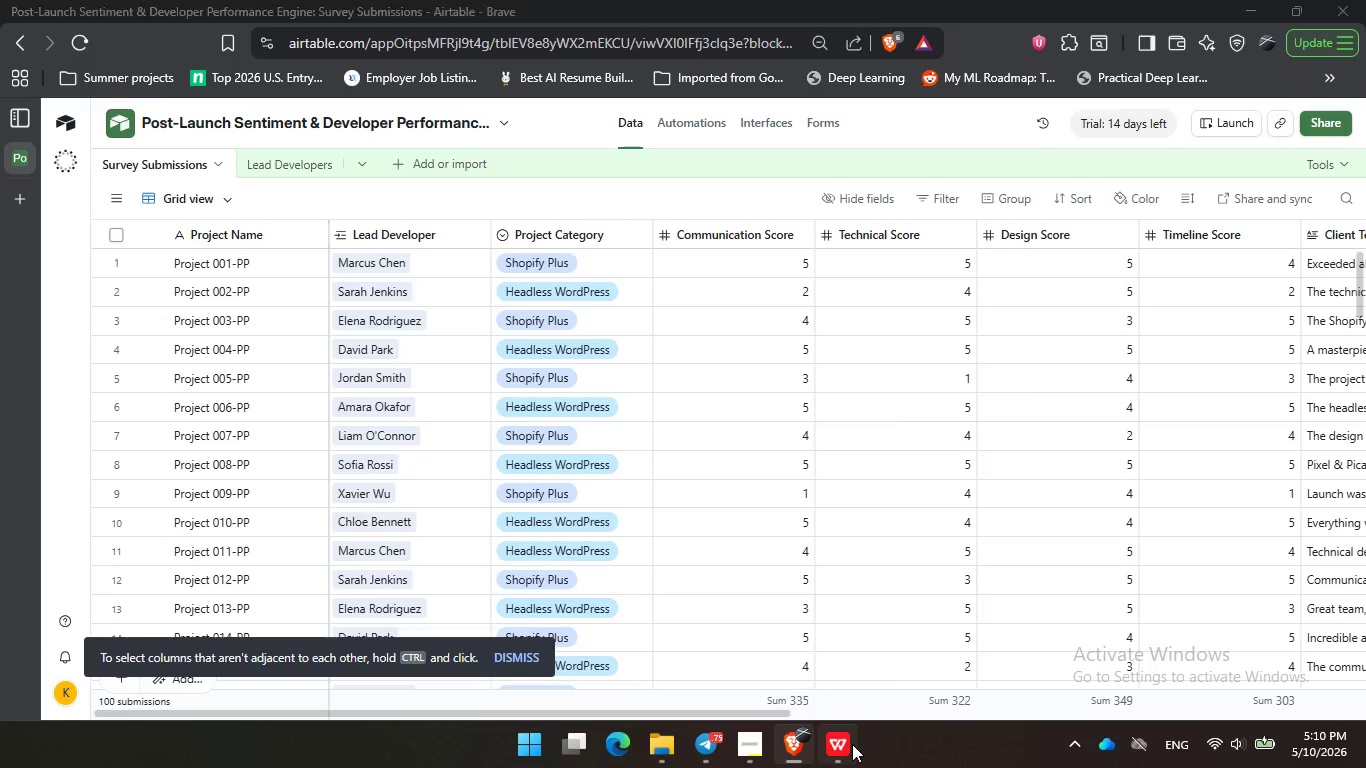 
left_click([852, 744])
 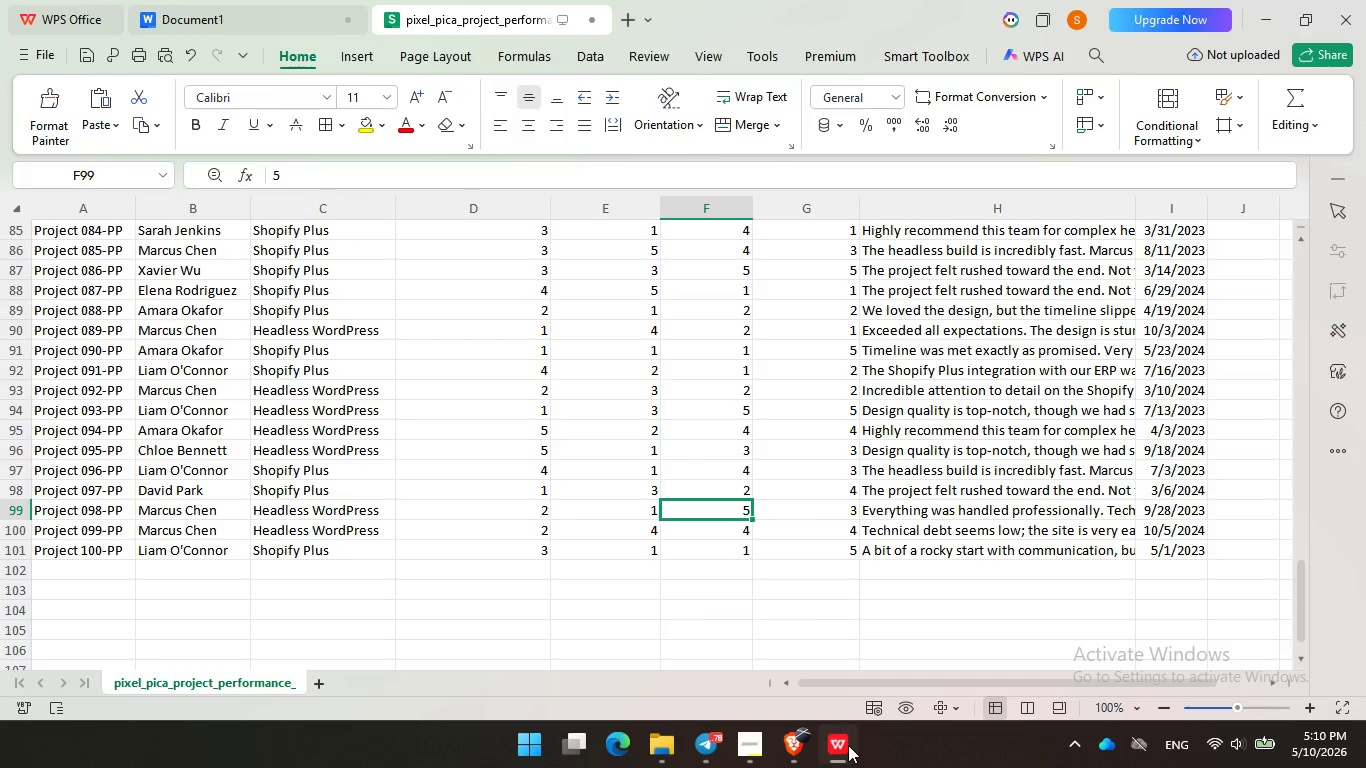 
left_click([848, 745])
 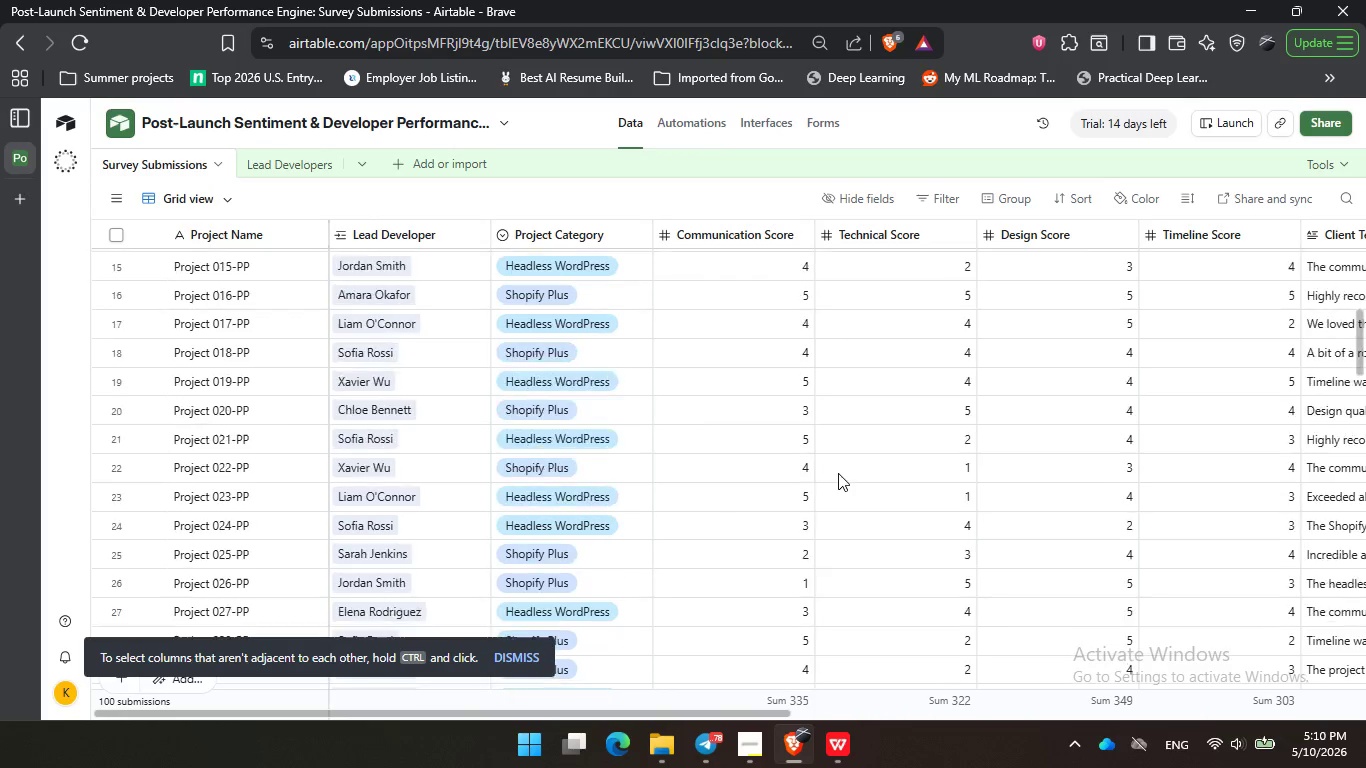 
left_click([838, 473])
 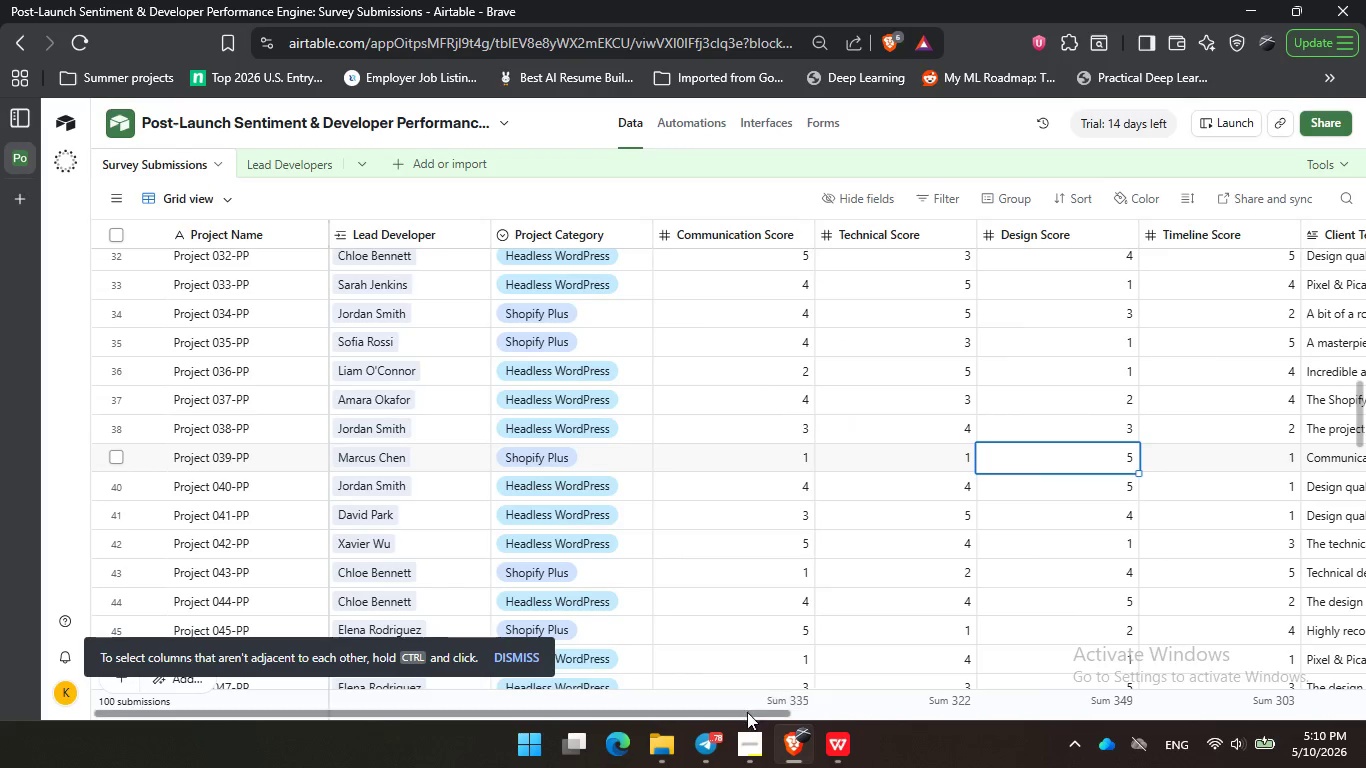 
scroll: coordinate [838, 473], scroll_direction: down, amount: 9.0
 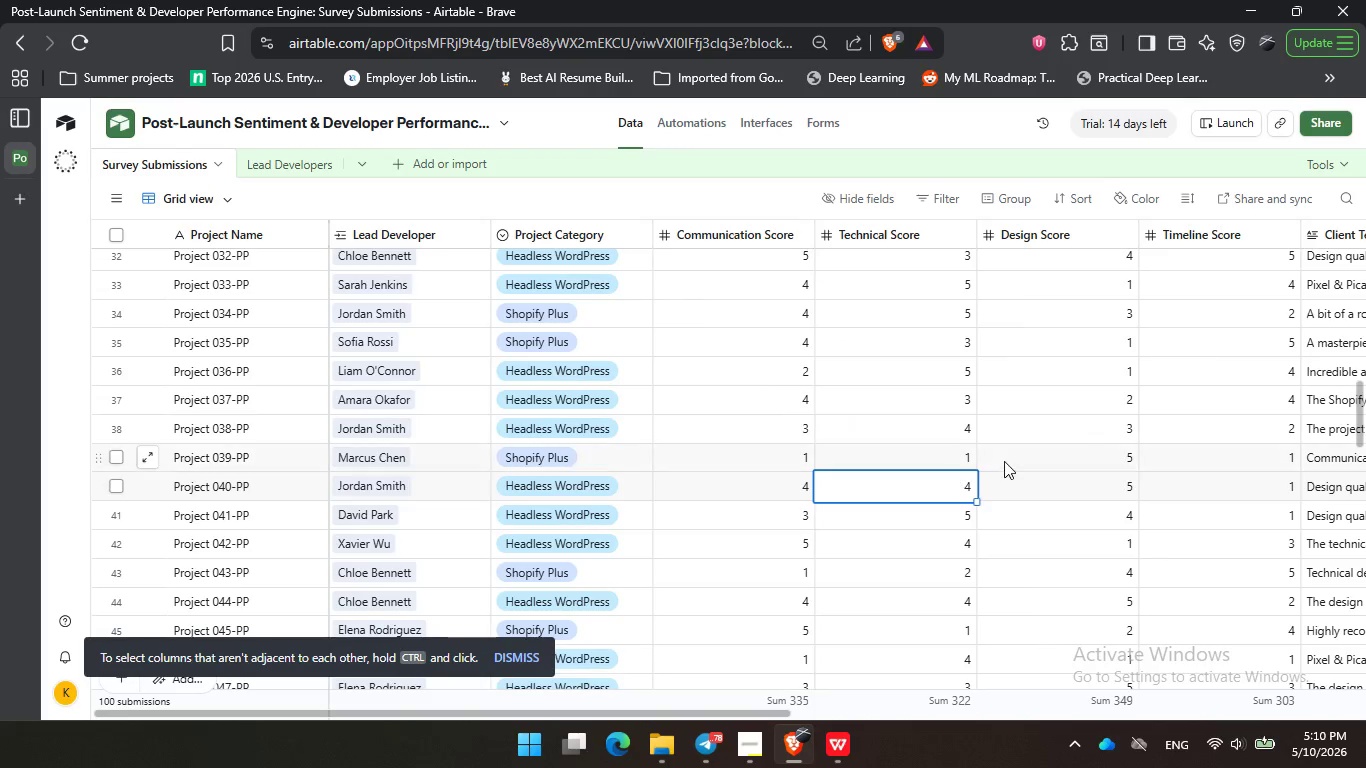 
left_click_drag(start_coordinate=[747, 712], to_coordinate=[1196, 716])
 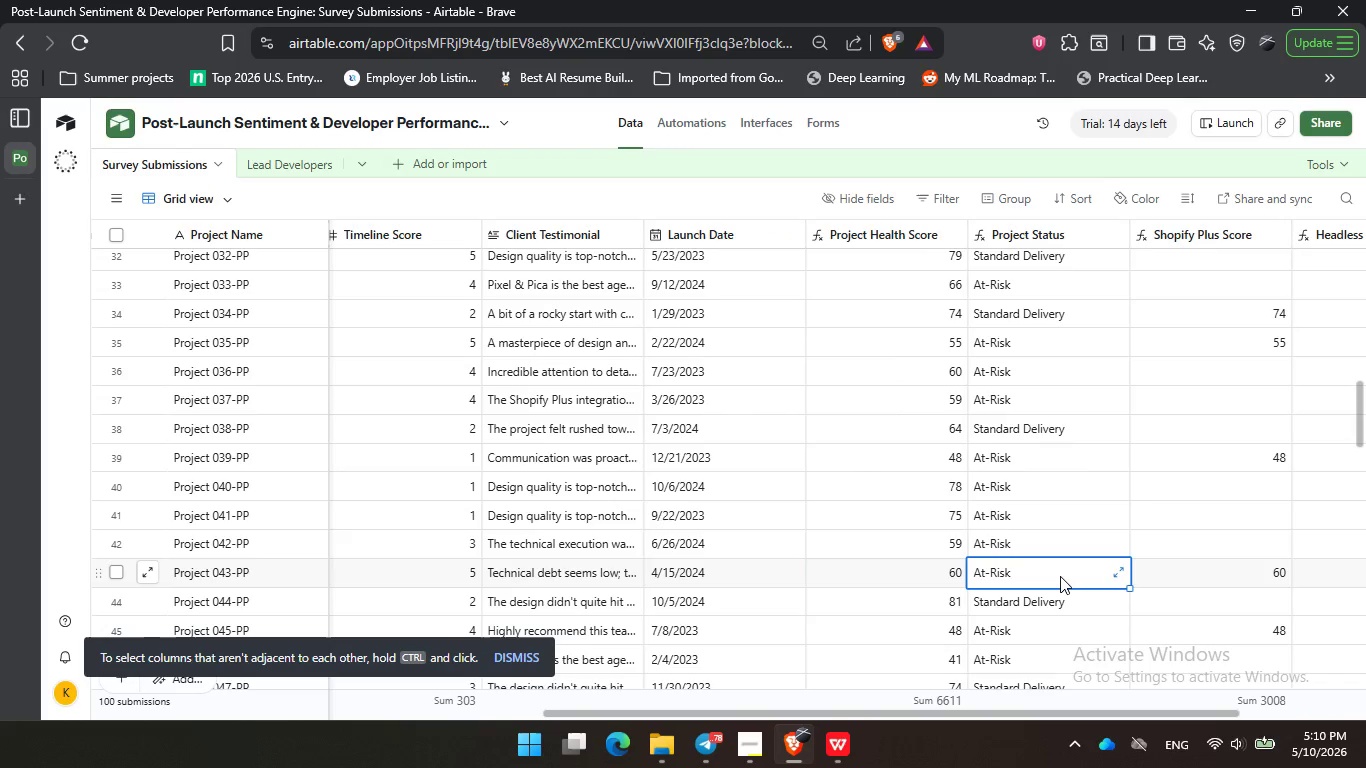 
double_click([1060, 576])
 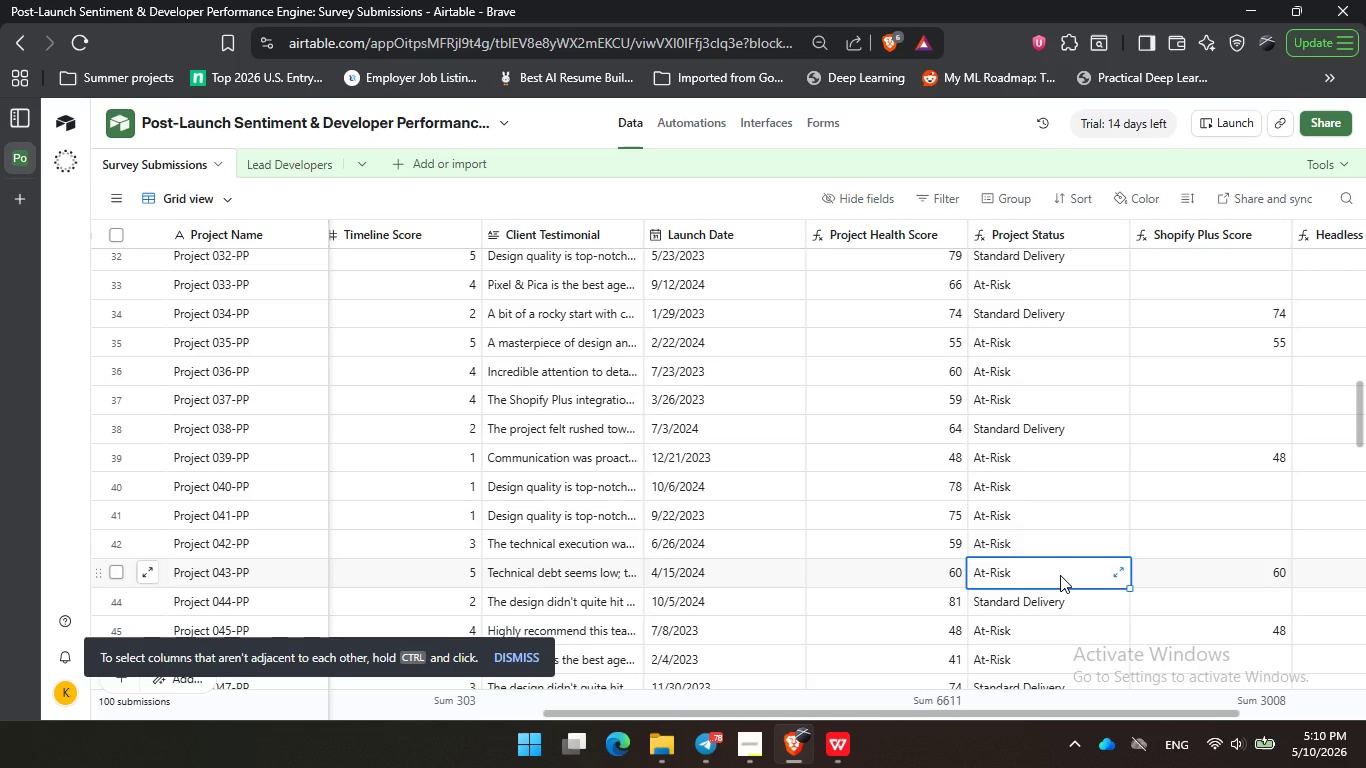 
wait(25.23)
 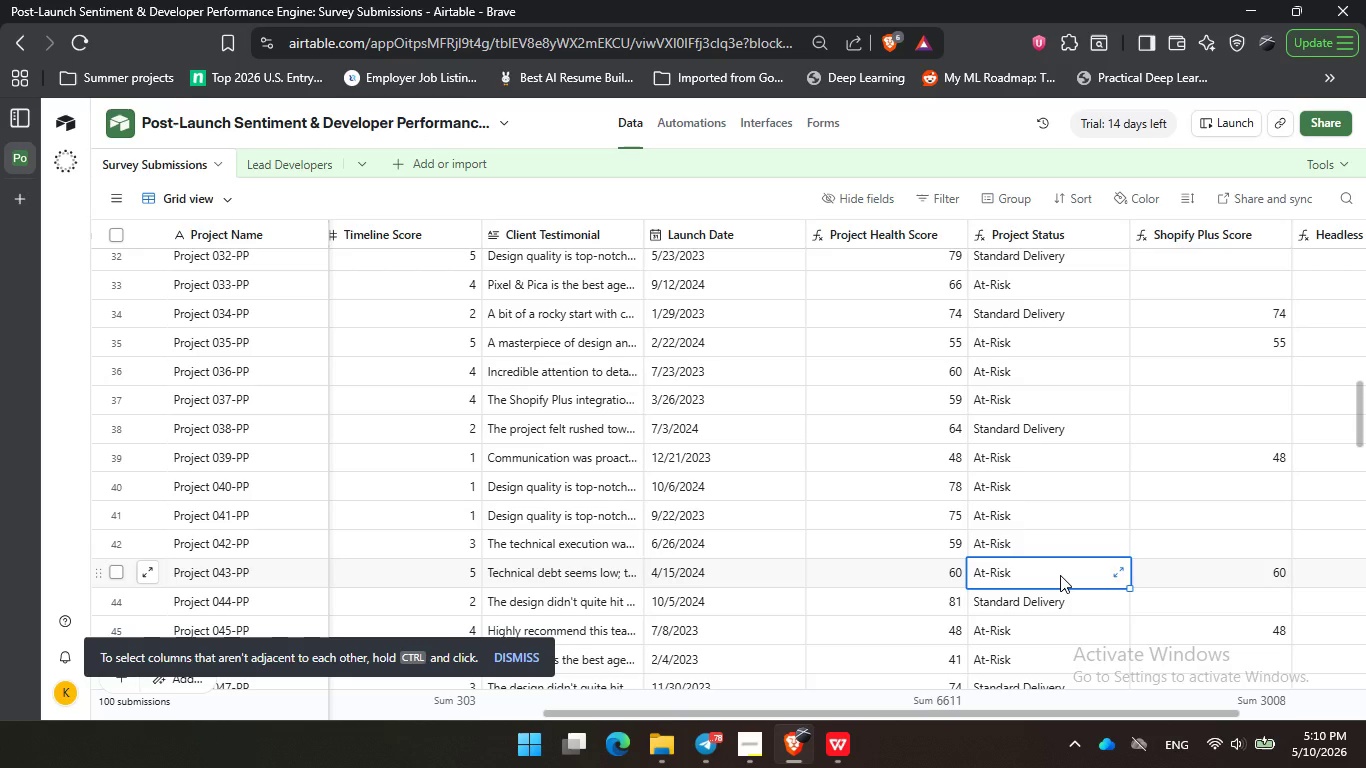 
left_click([1075, 513])
 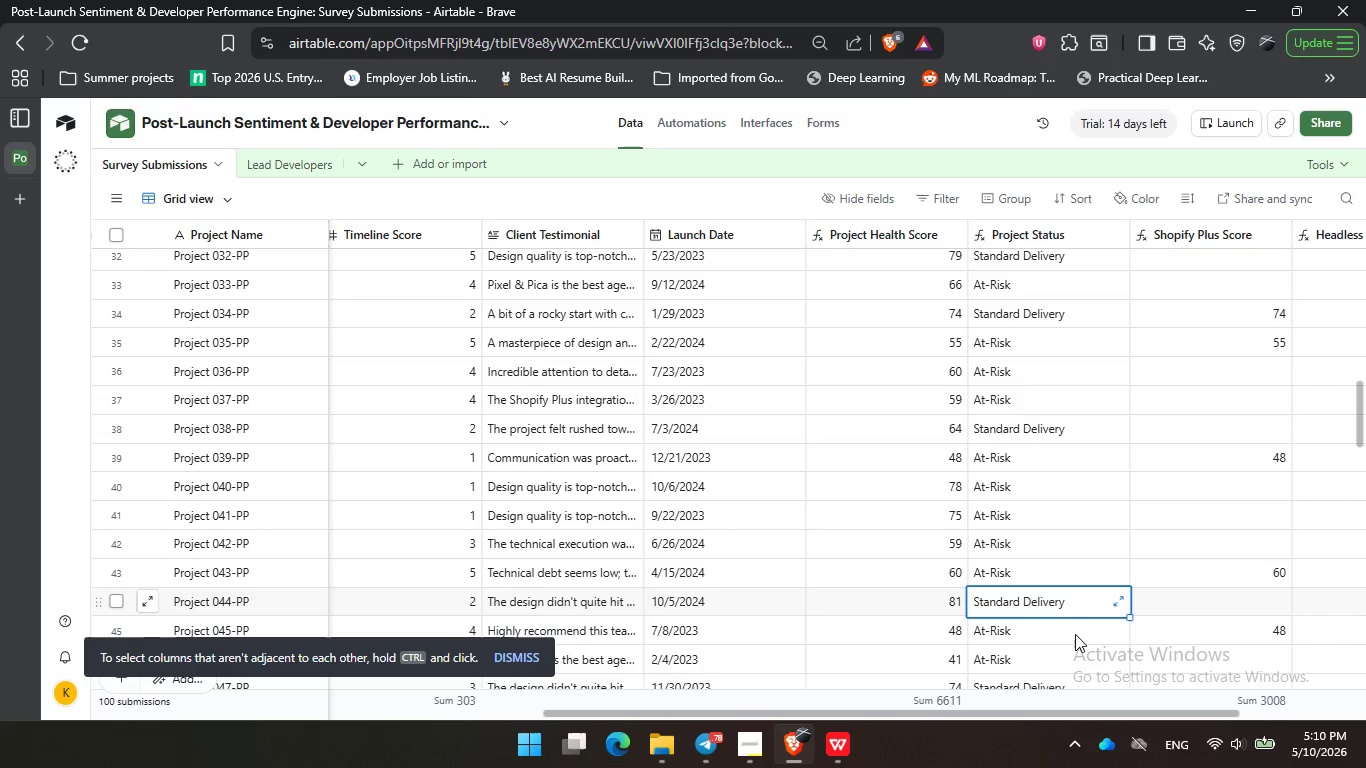 
left_click([1035, 521])
 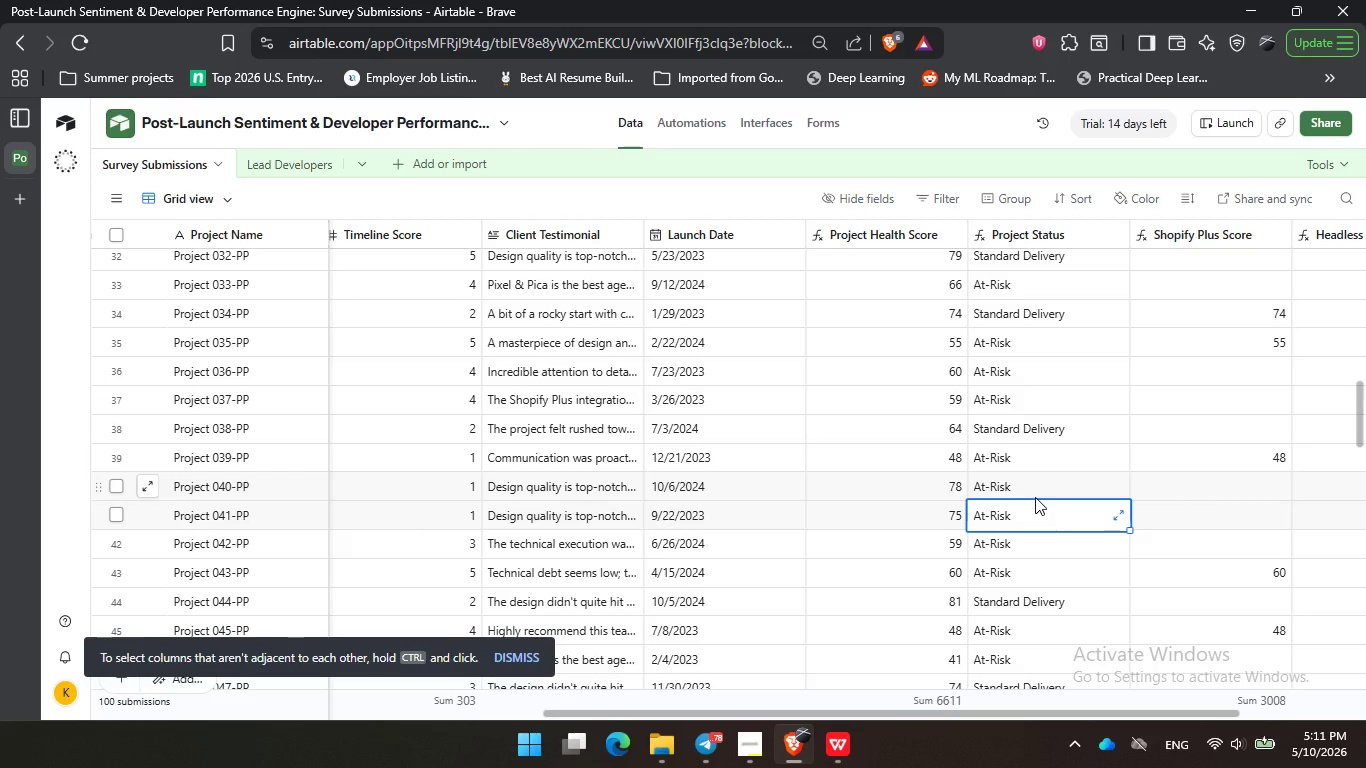 
wait(25.86)
 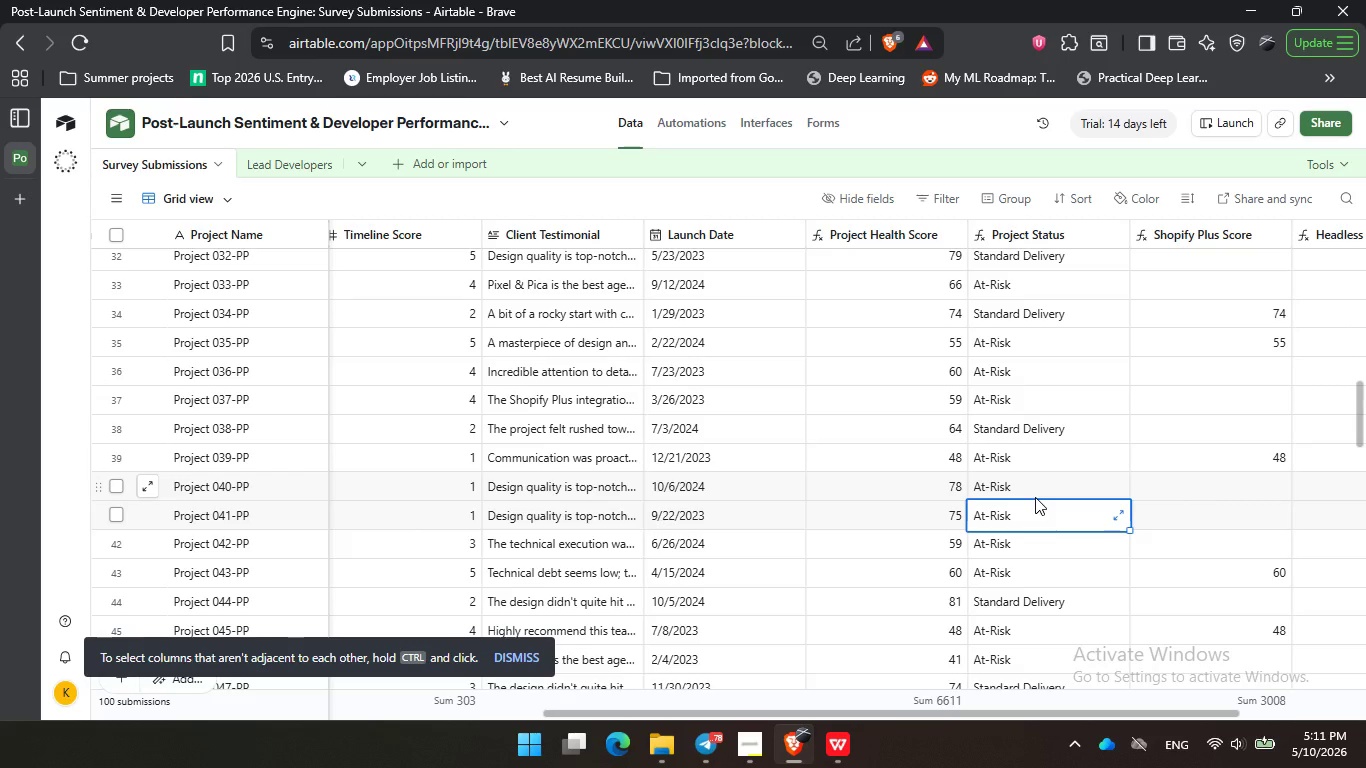 
left_click([1036, 386])
 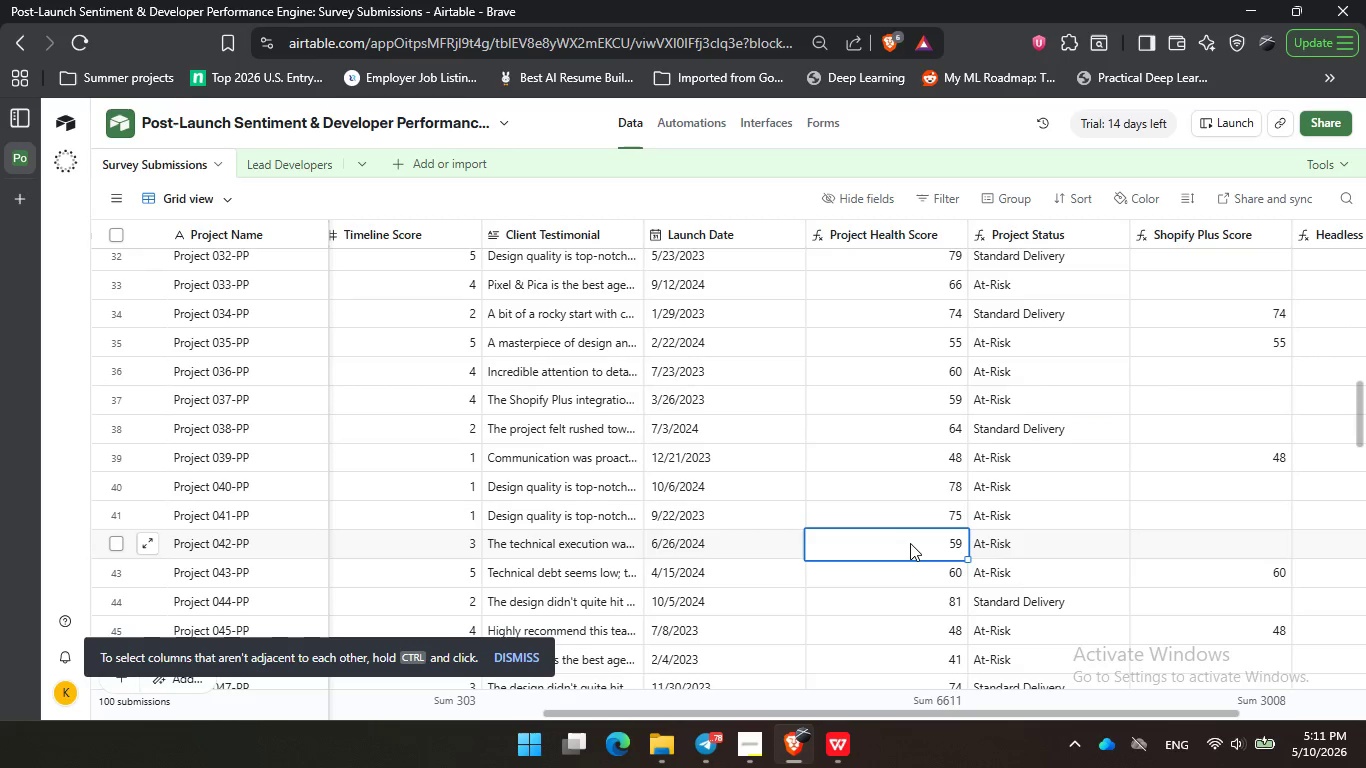 
double_click([910, 543])
 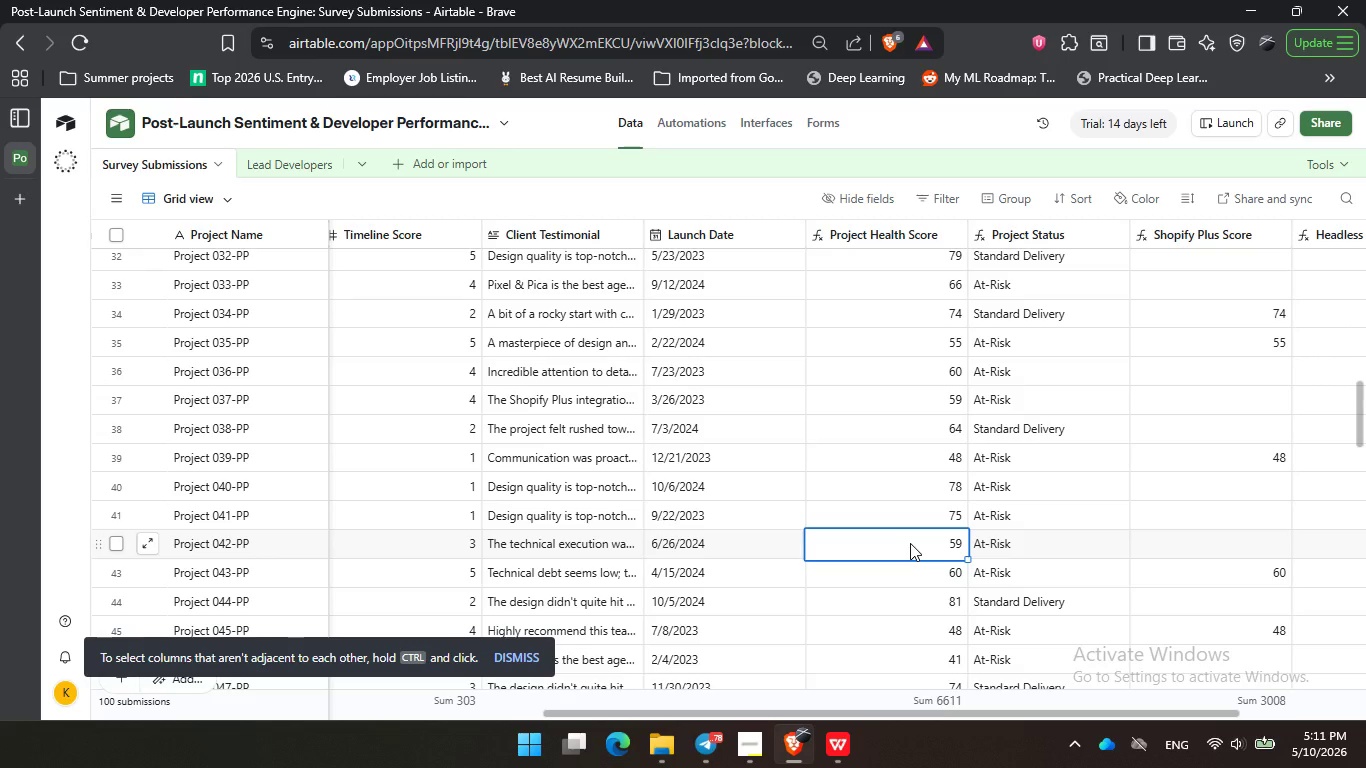 
wait(28.94)
 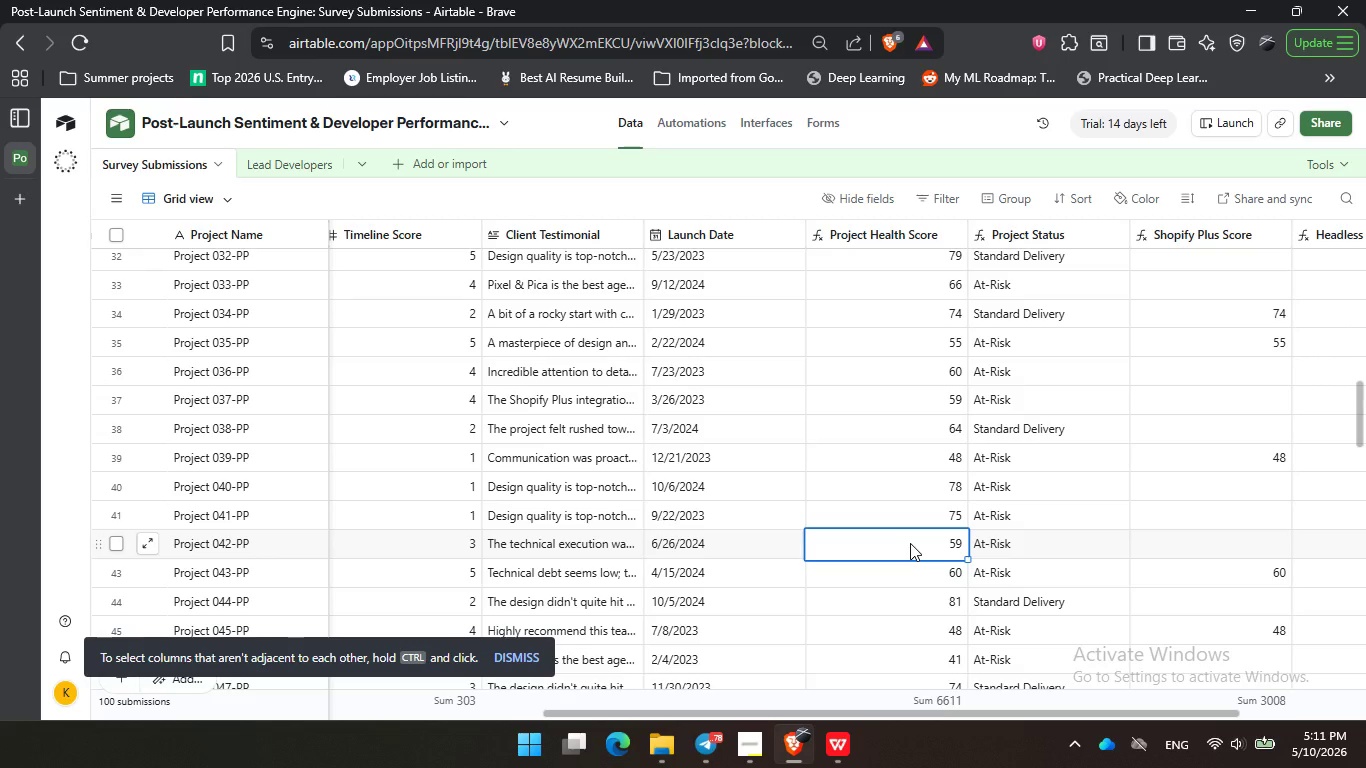 
double_click([1098, 584])
 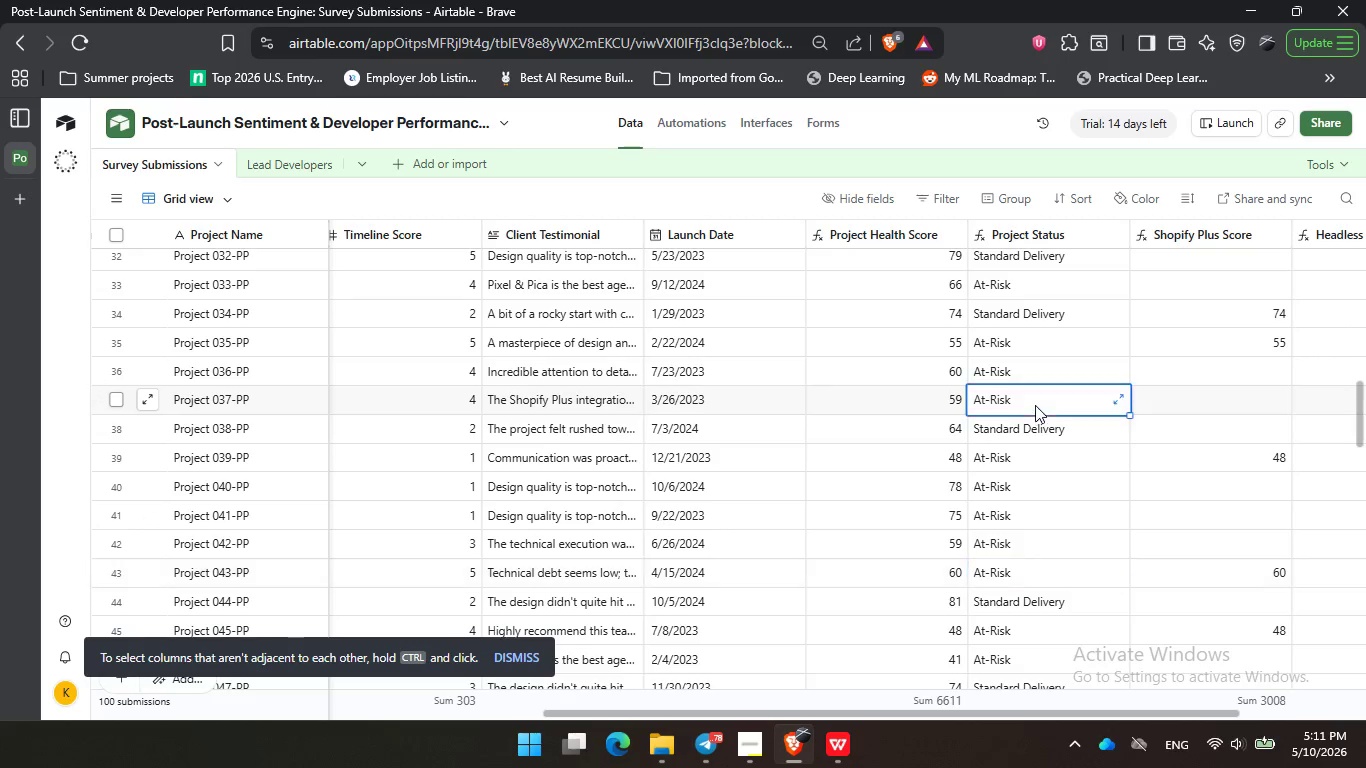 
left_click([1035, 405])
 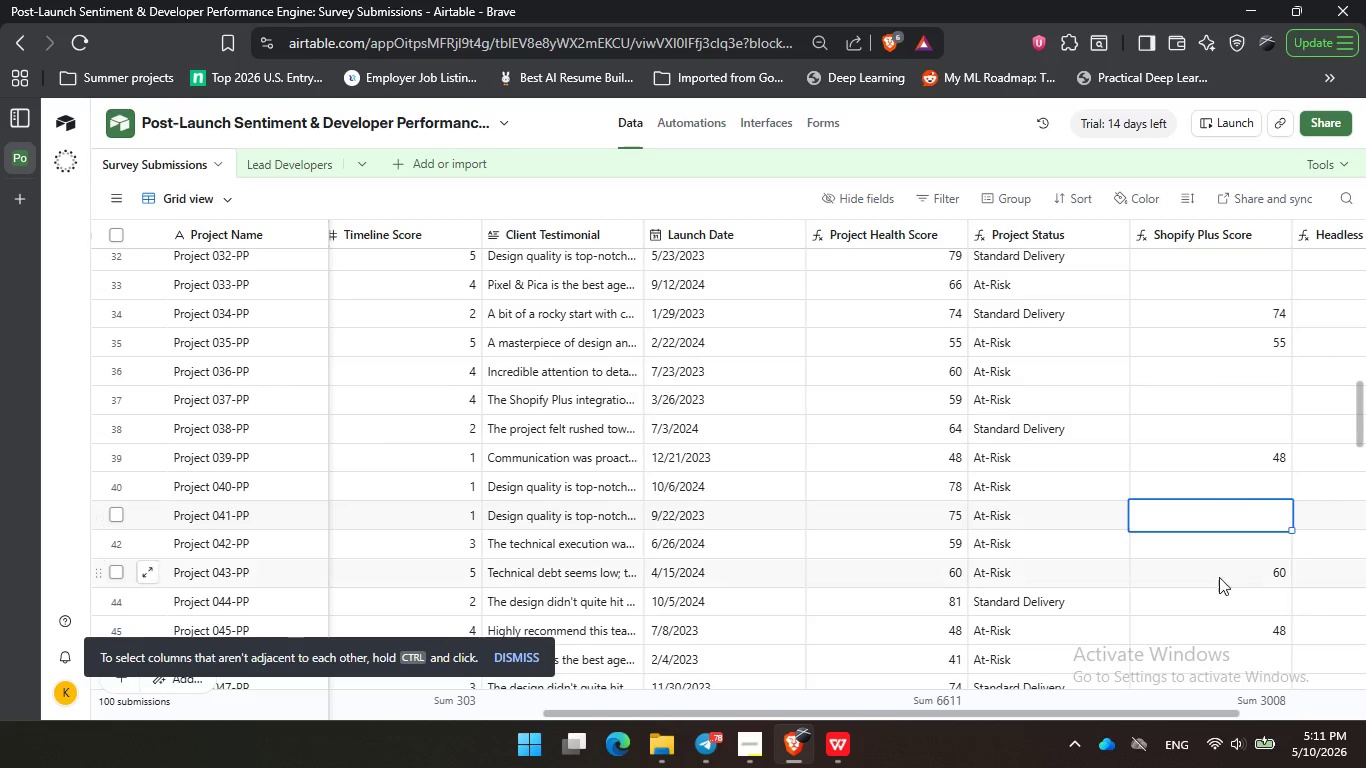 
double_click([1229, 506])
 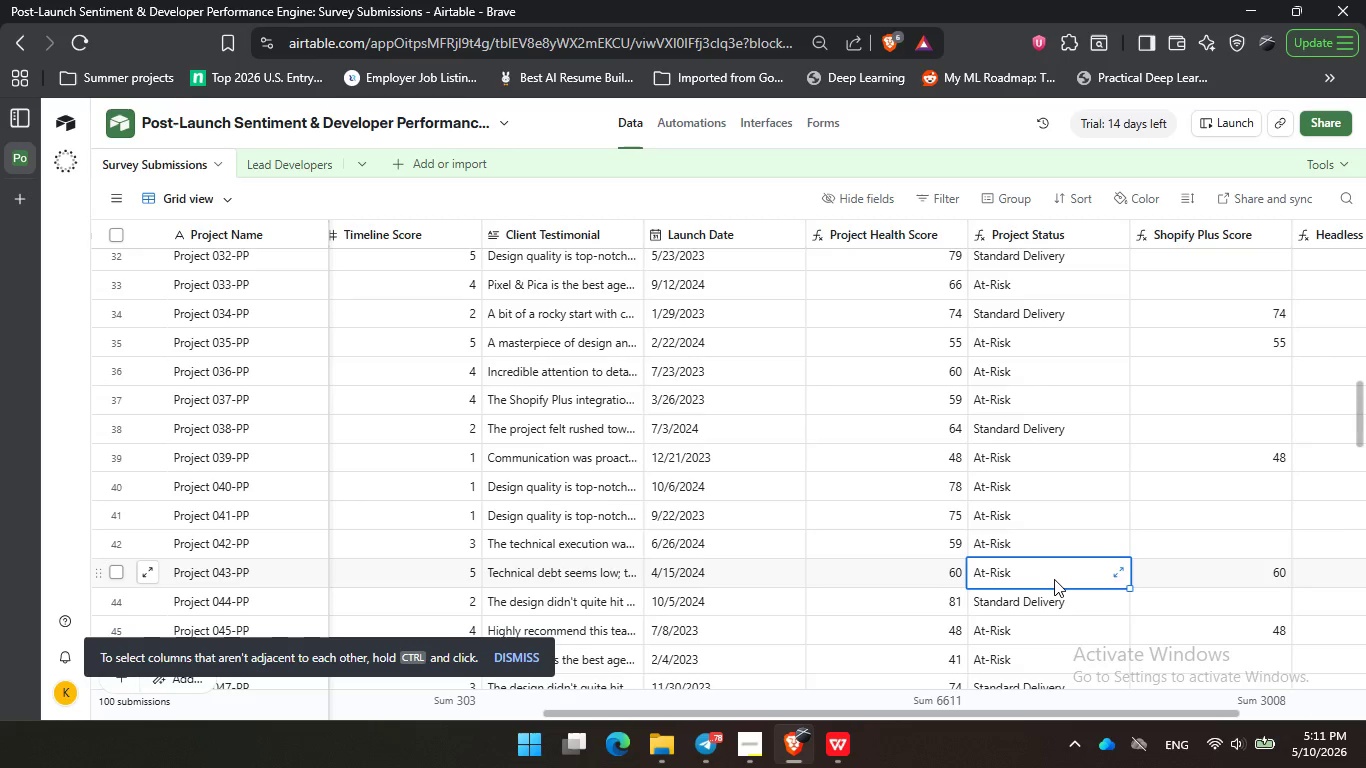 
left_click([1054, 579])
 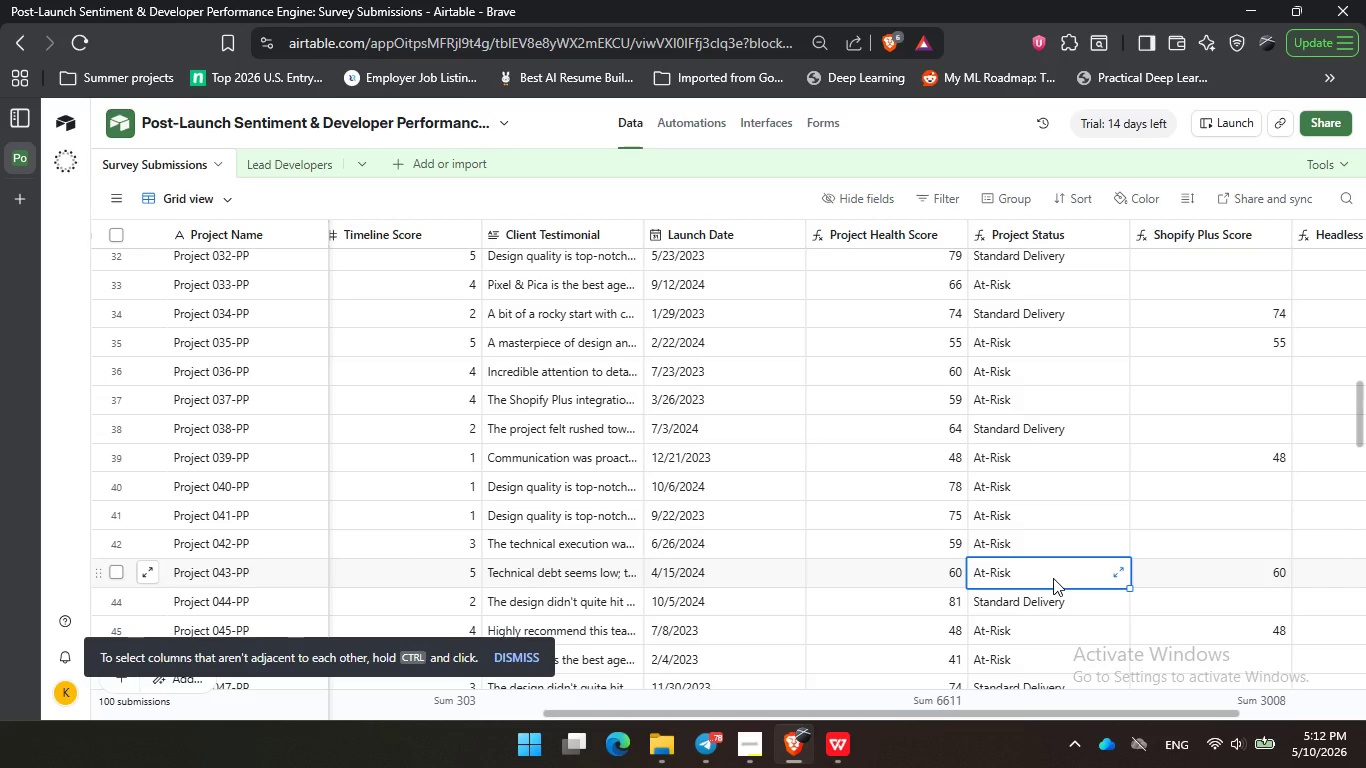 
wait(24.8)
 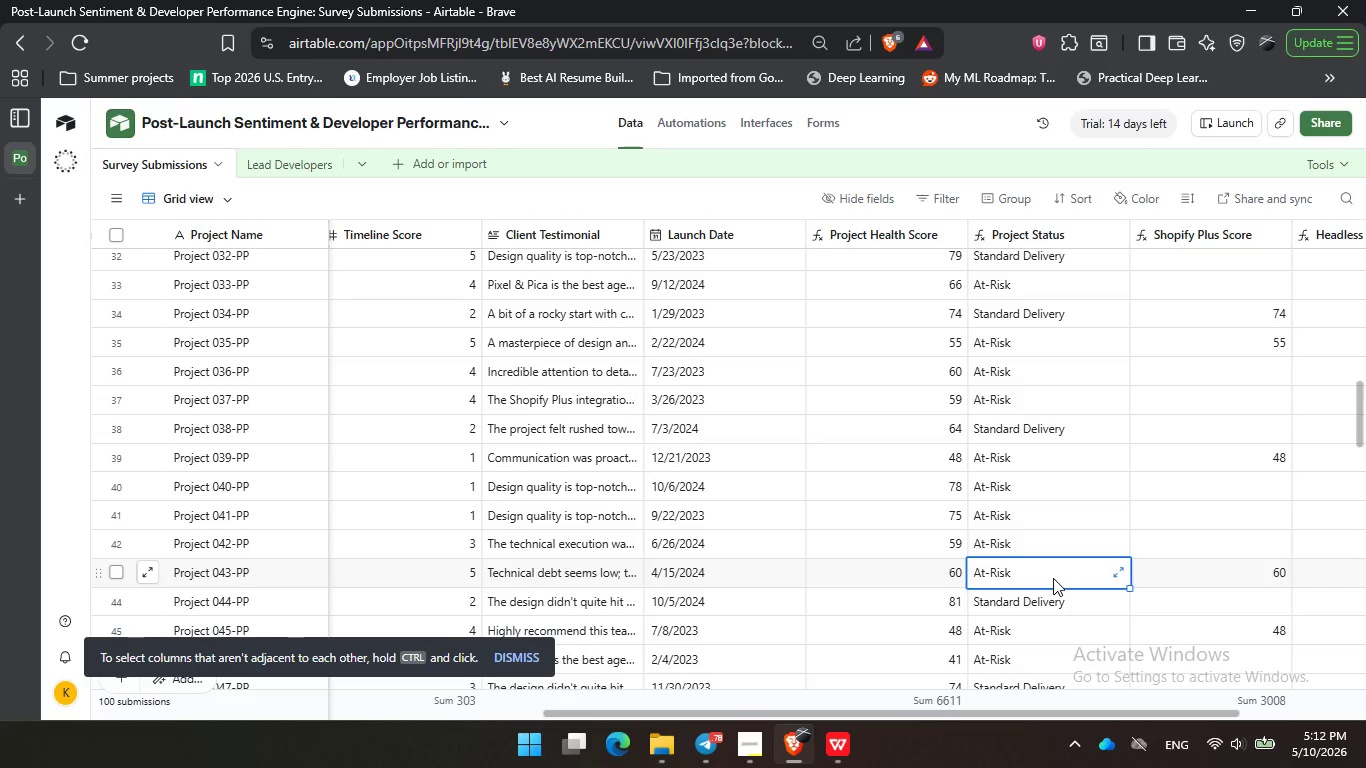 
double_click([1173, 494])
 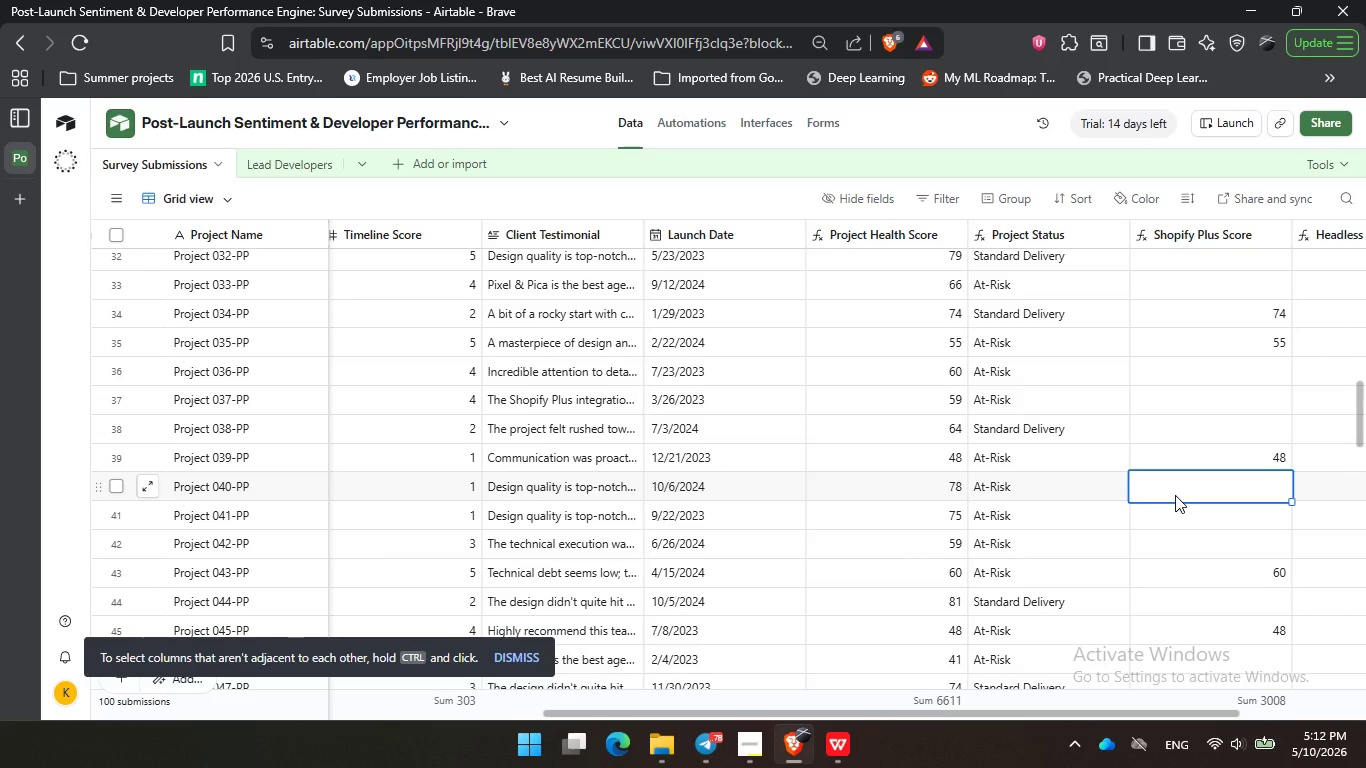 
wait(33.72)
 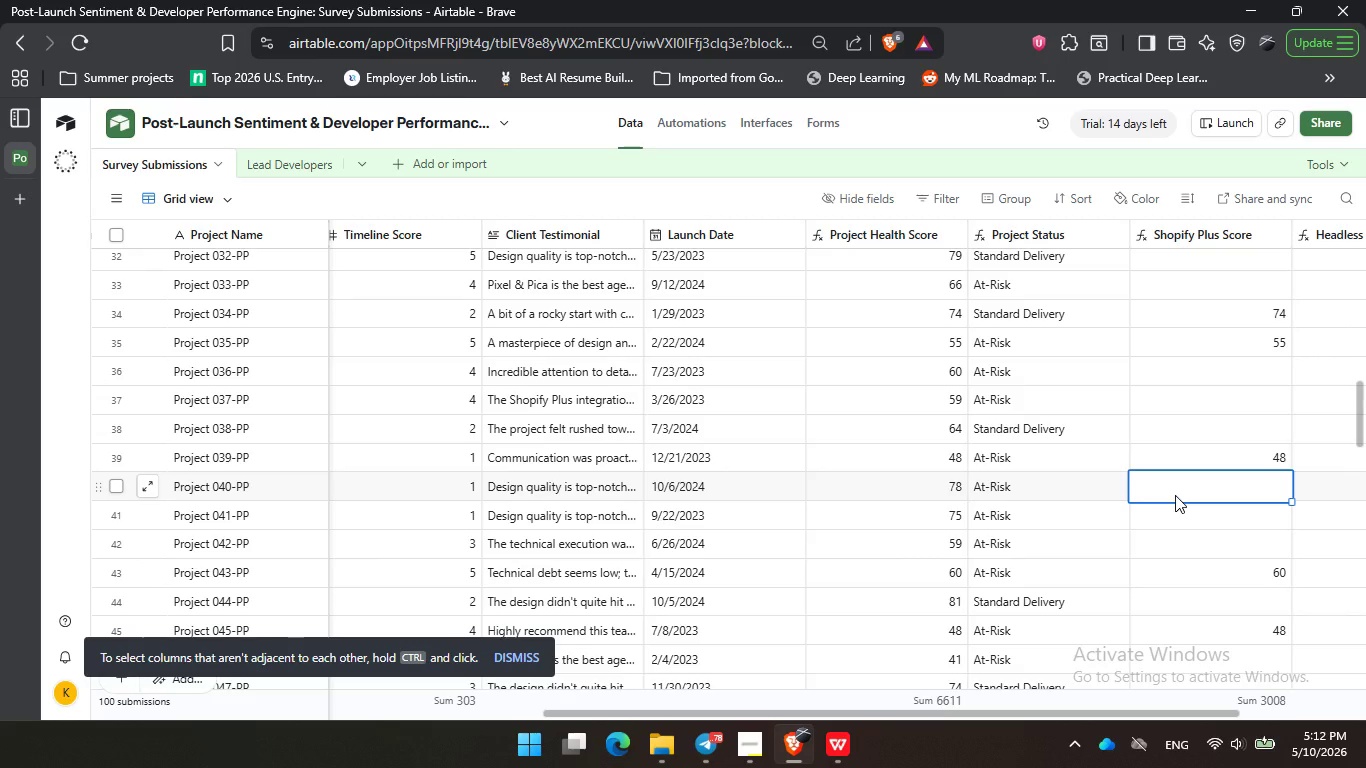 
left_click([1235, 336])
 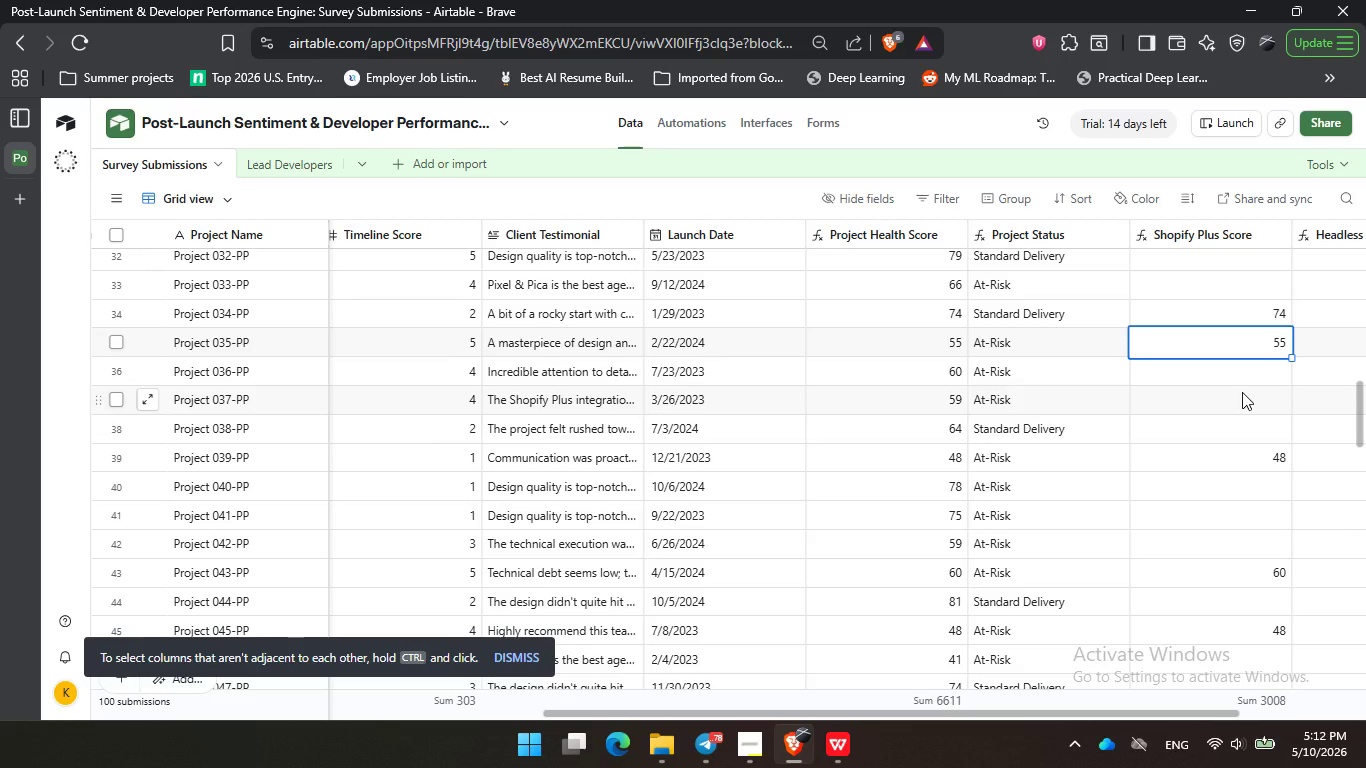 
wait(8.69)
 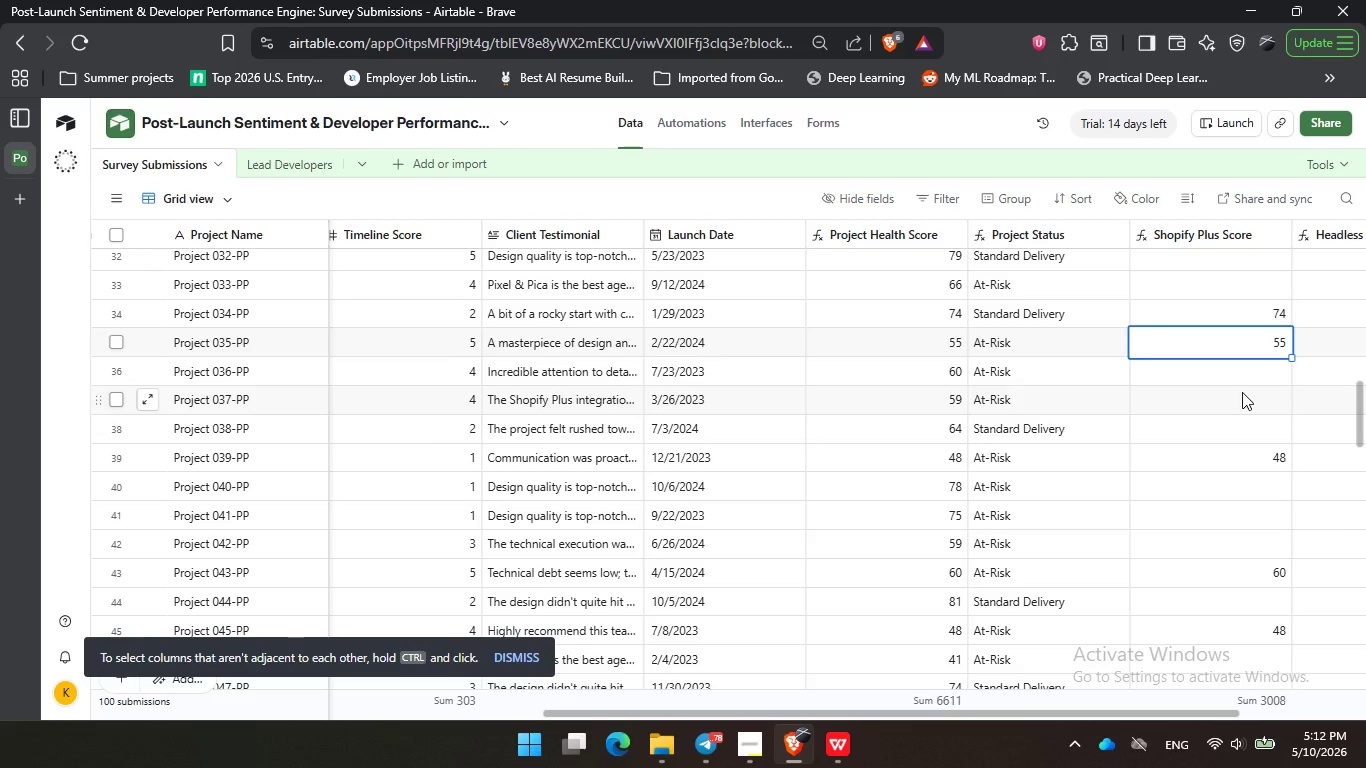 
left_click([1232, 483])
 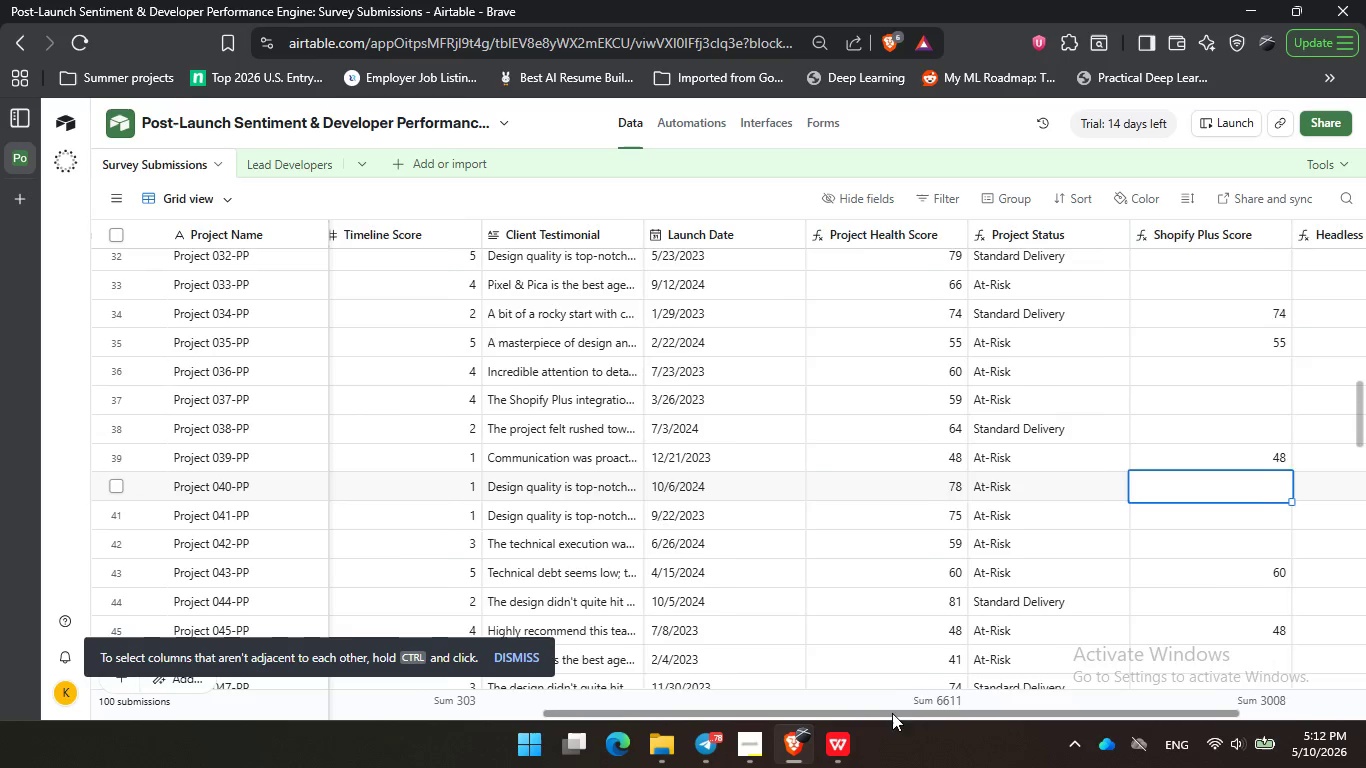 
left_click_drag(start_coordinate=[891, 713], to_coordinate=[1082, 718])
 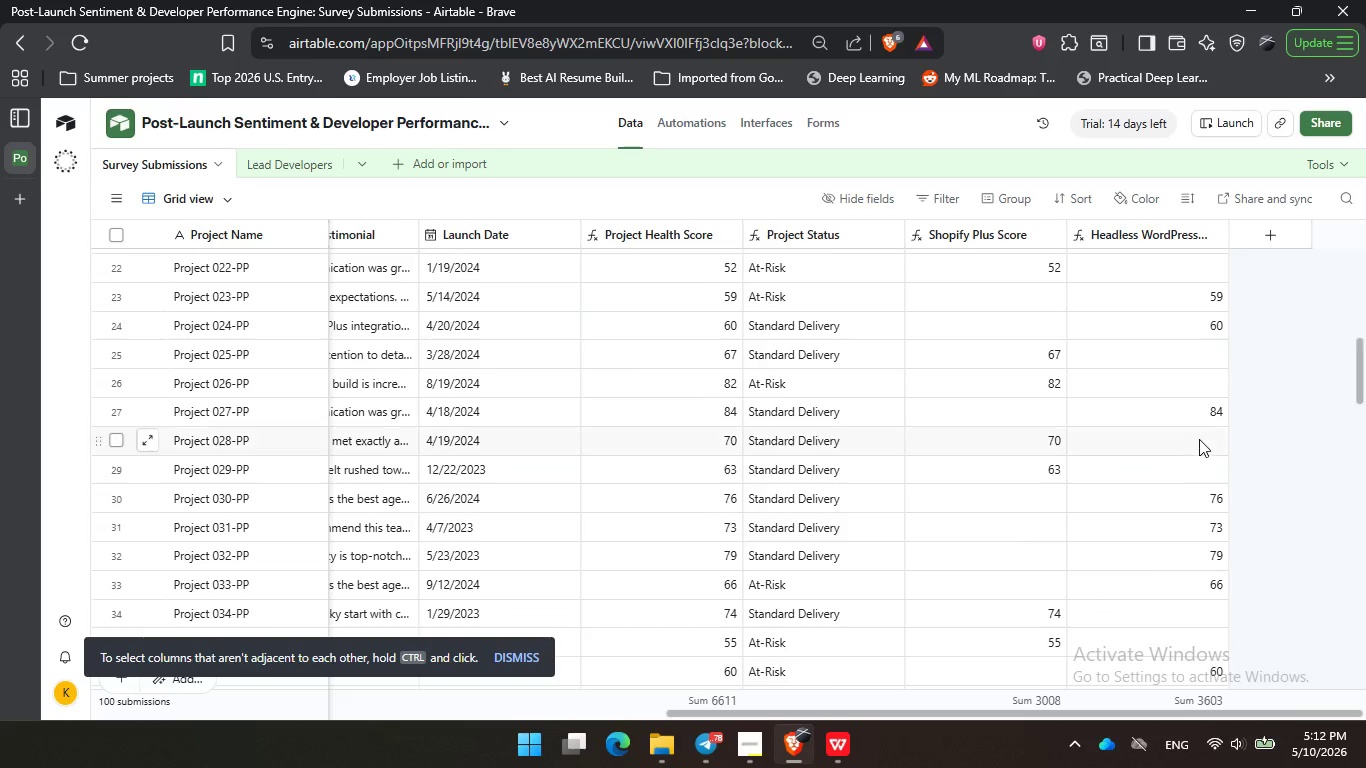 
double_click([1167, 380])
 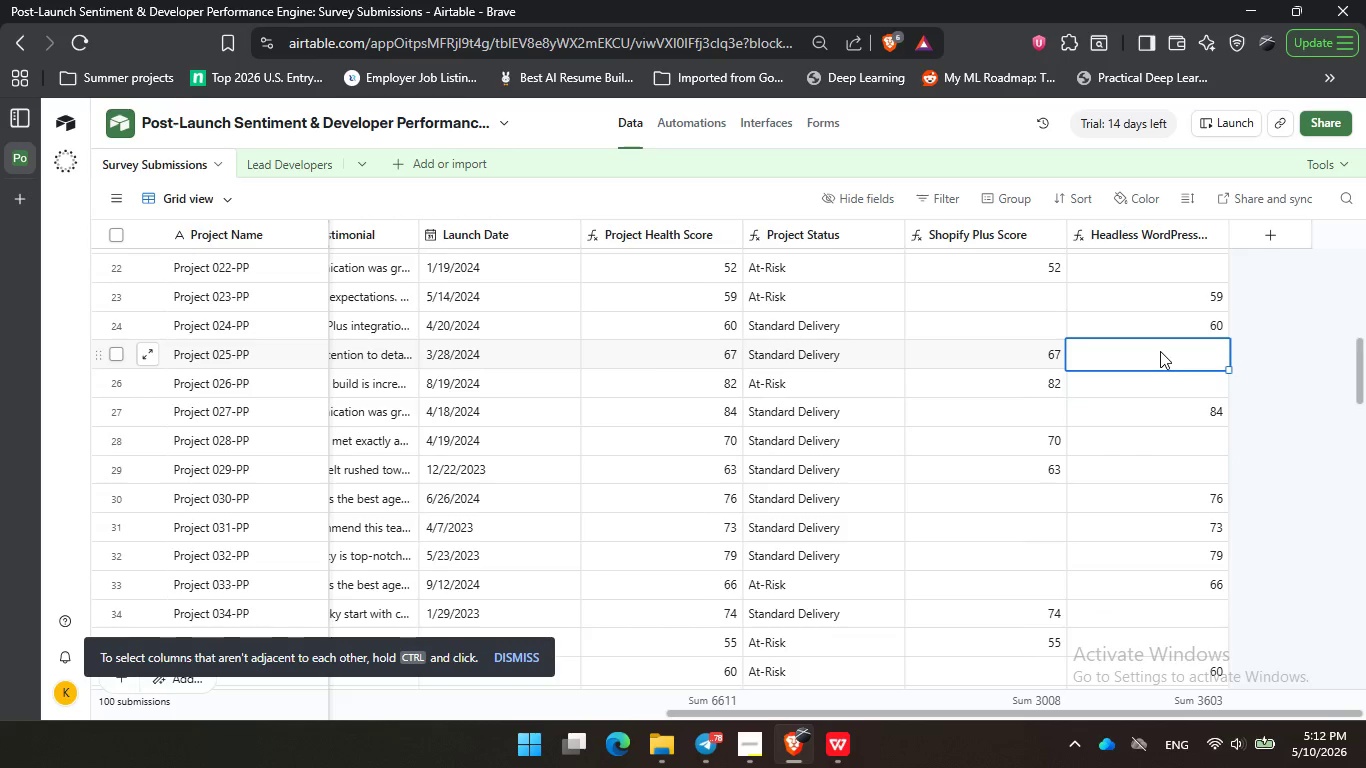 
scroll: coordinate [1099, 532], scroll_direction: up, amount: 3.0
 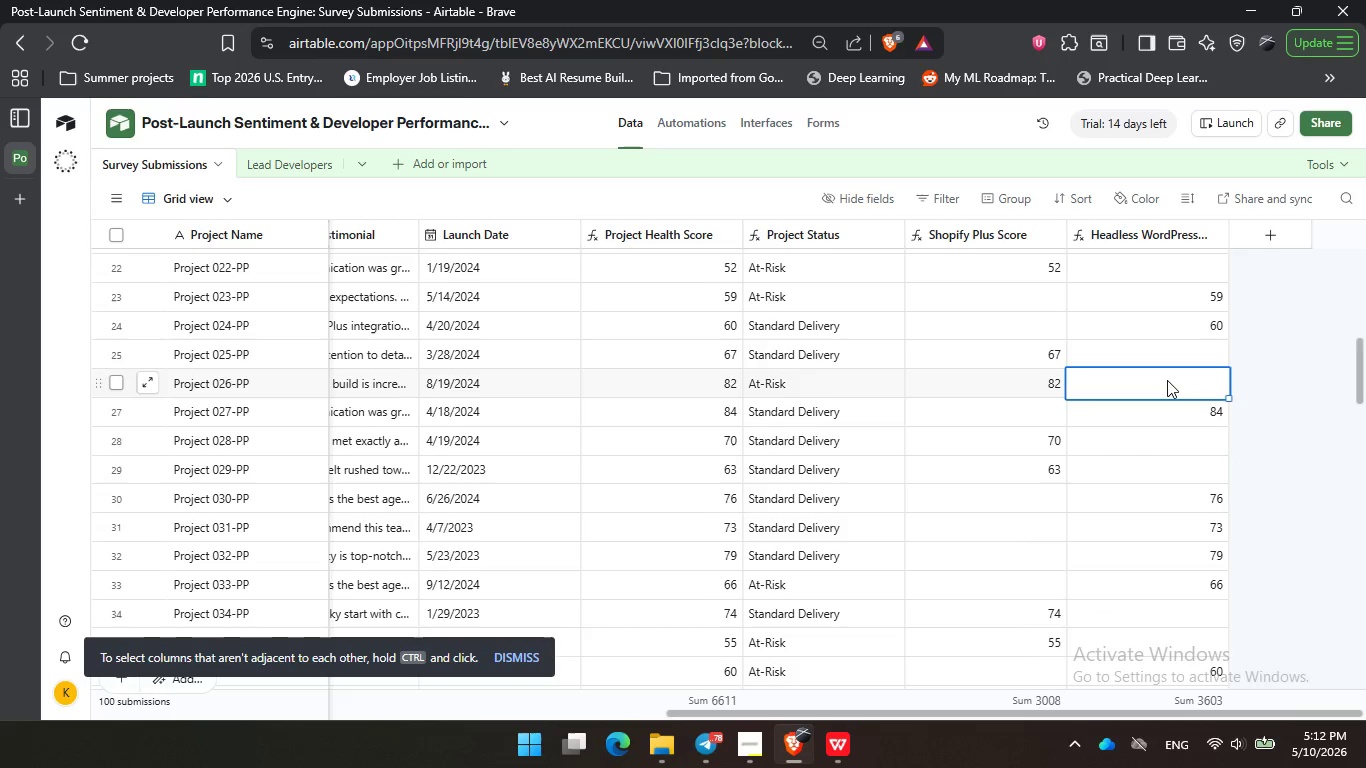 
left_click([1160, 351])
 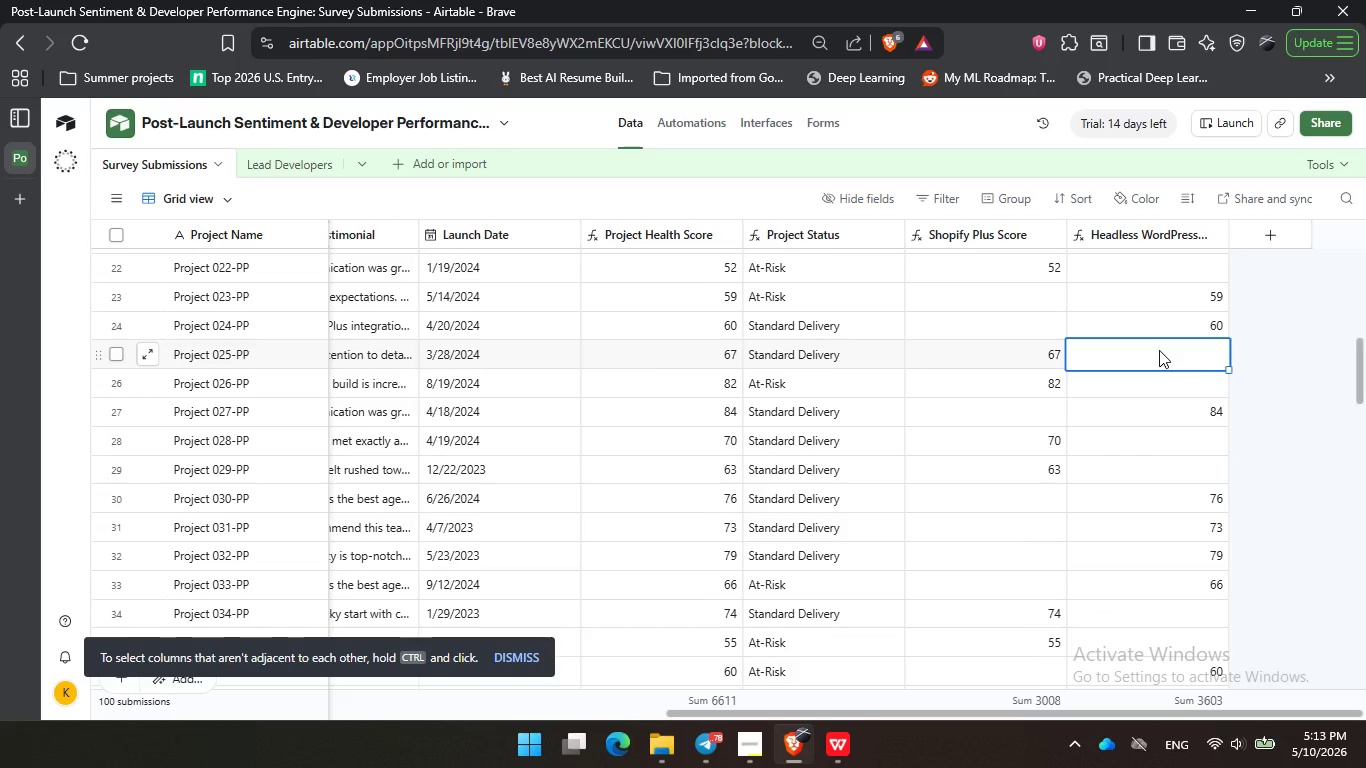 
wait(11.36)
 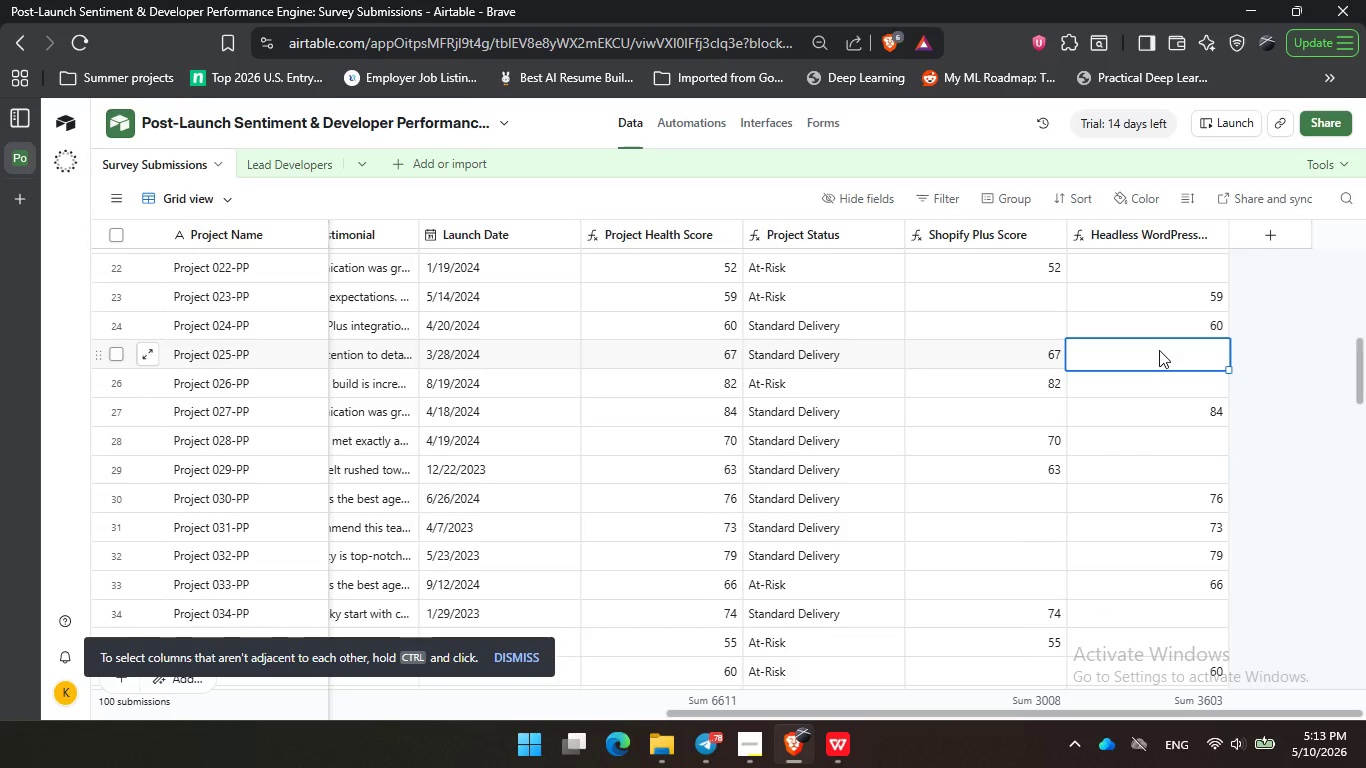 
double_click([1156, 518])
 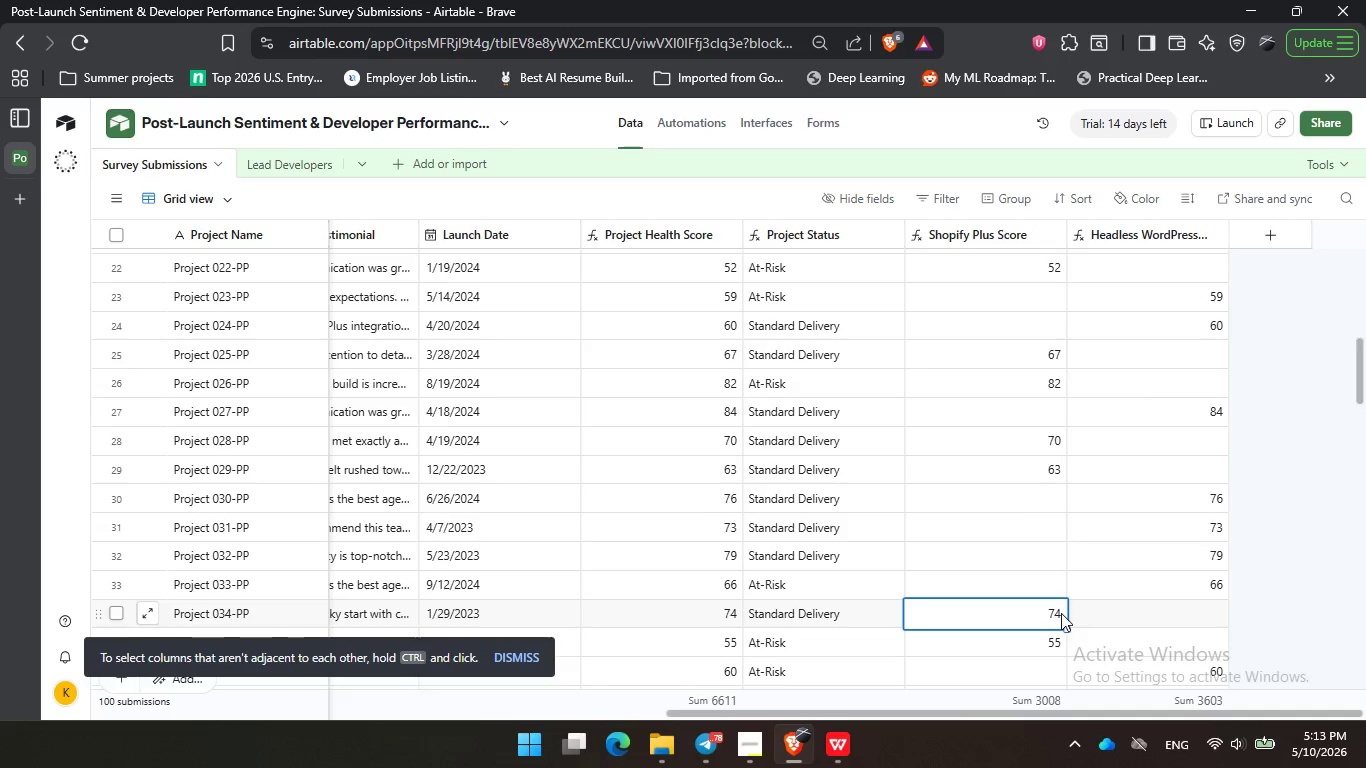 
triple_click([1061, 613])
 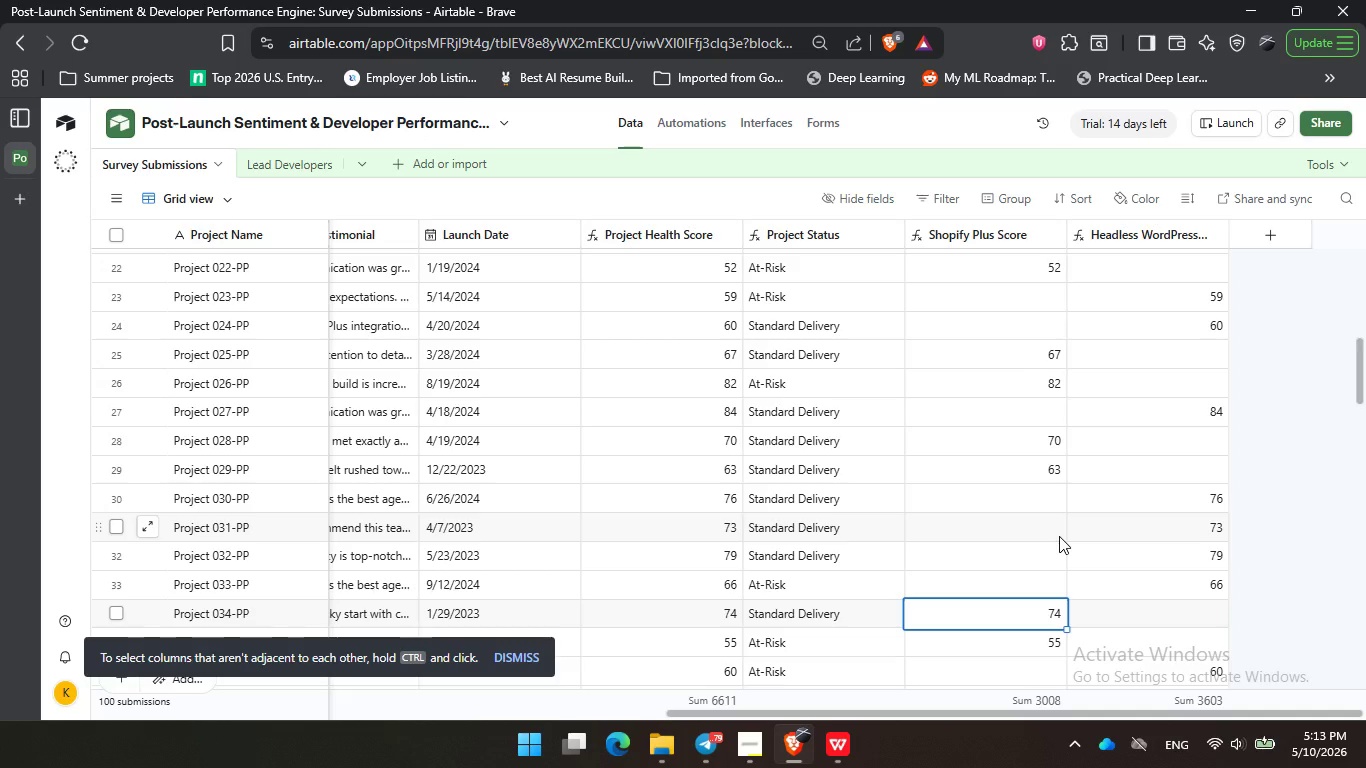 
wait(46.97)
 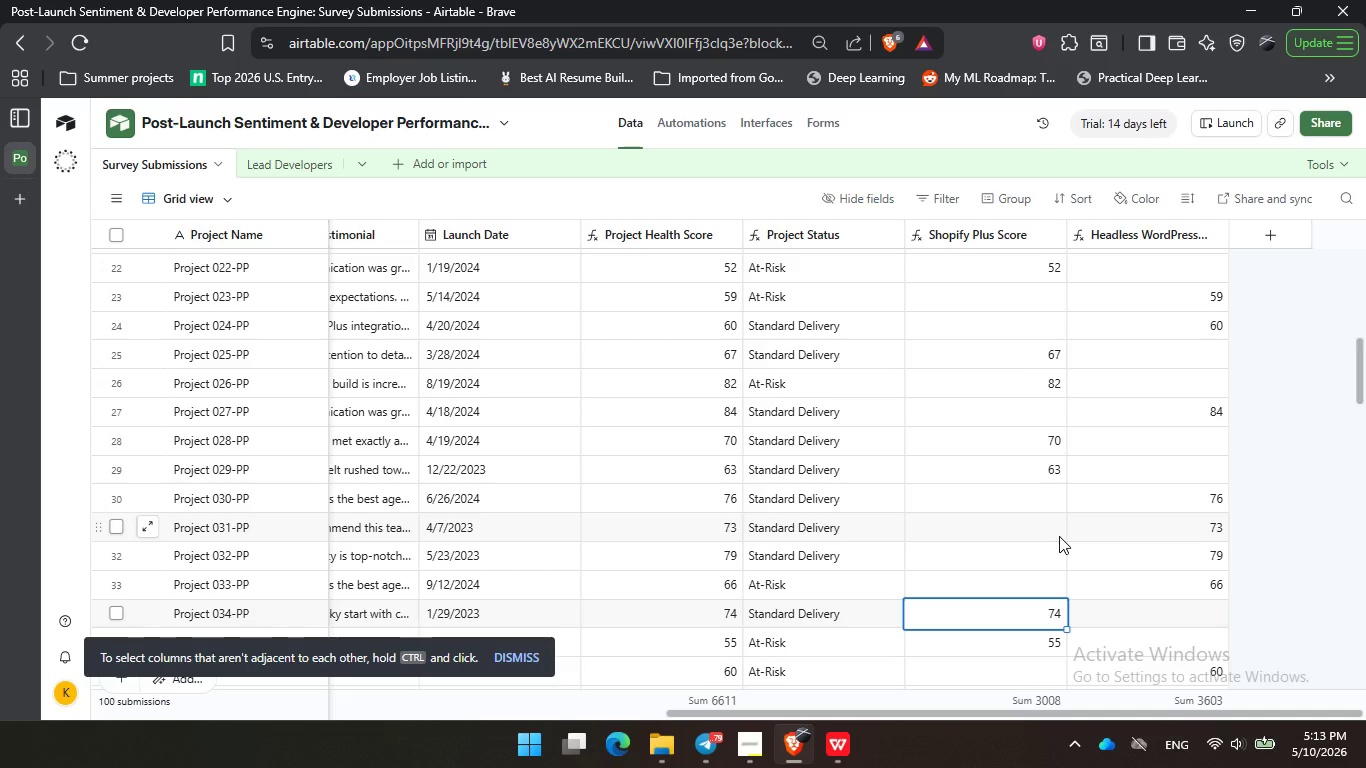 
left_click([1124, 536])
 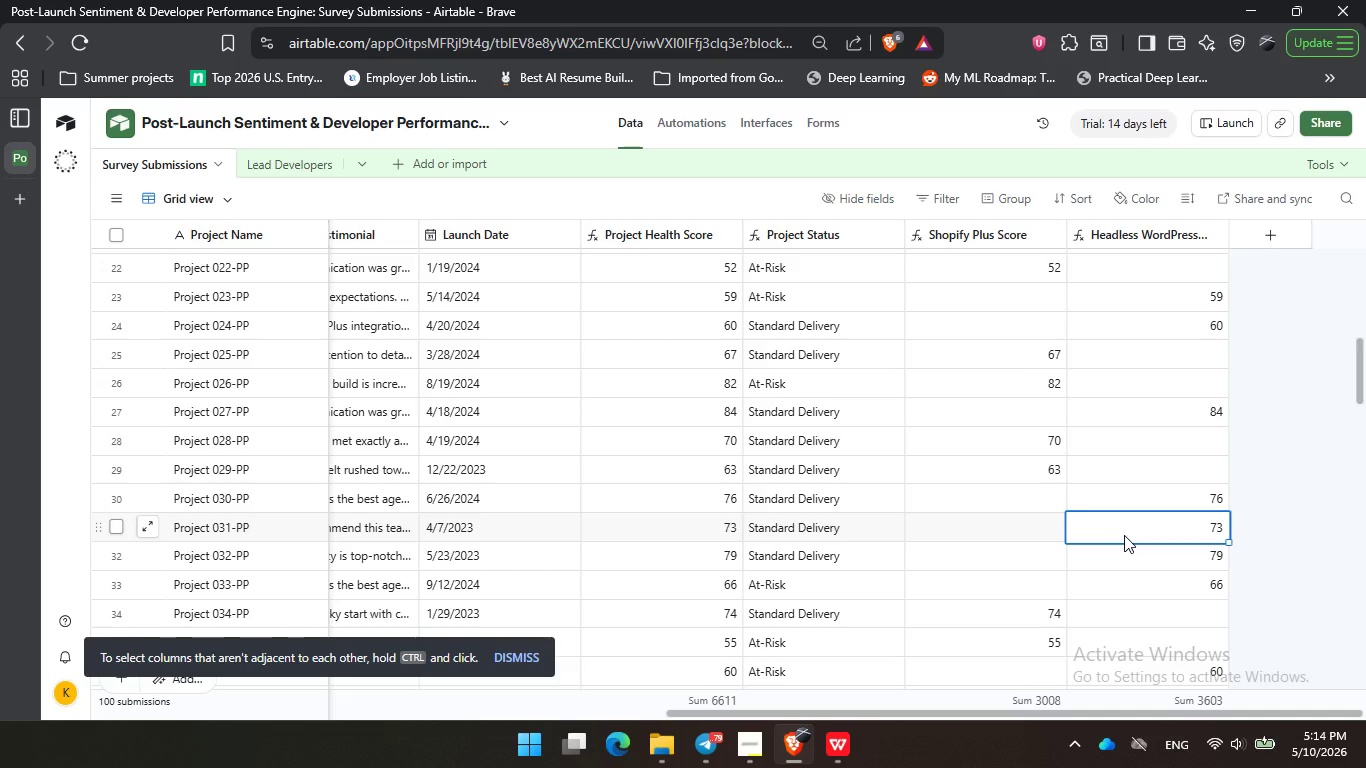 
wait(30.59)
 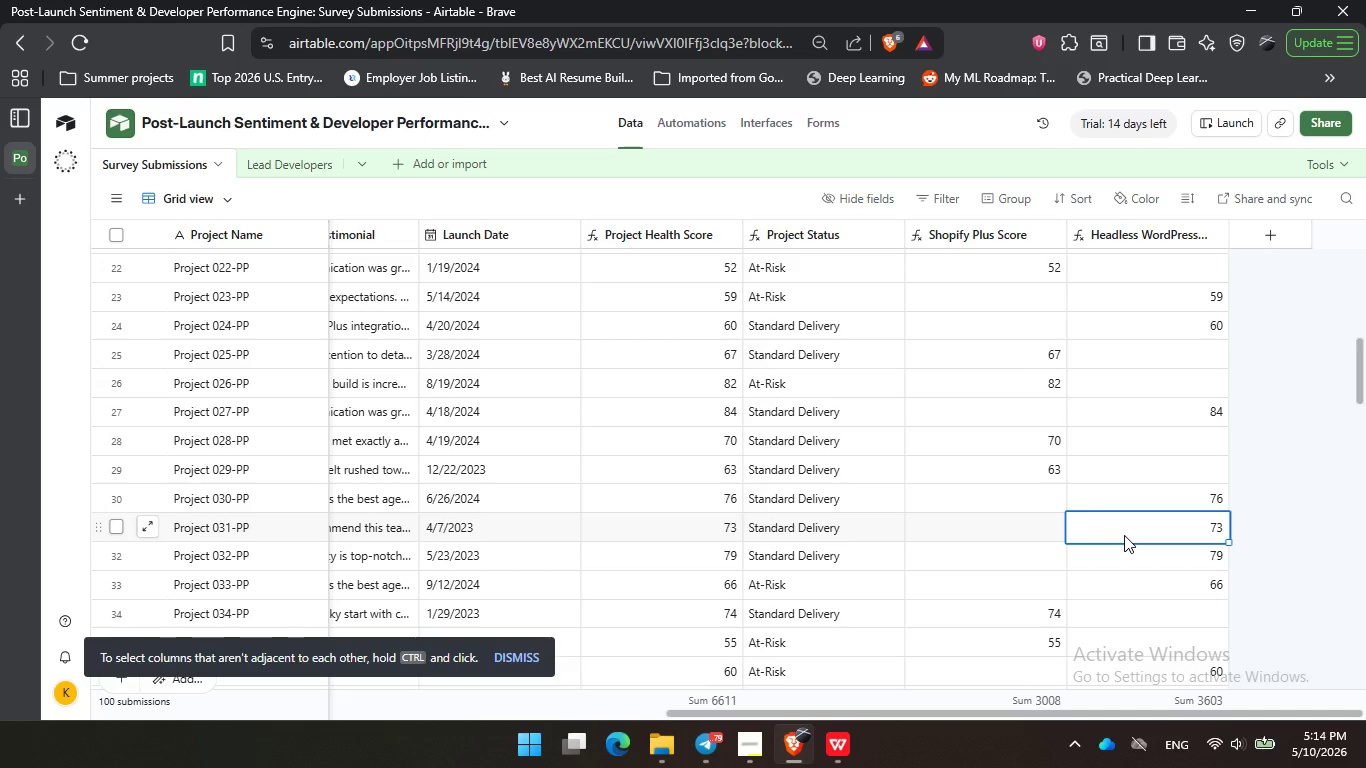 
double_click([1118, 548])
 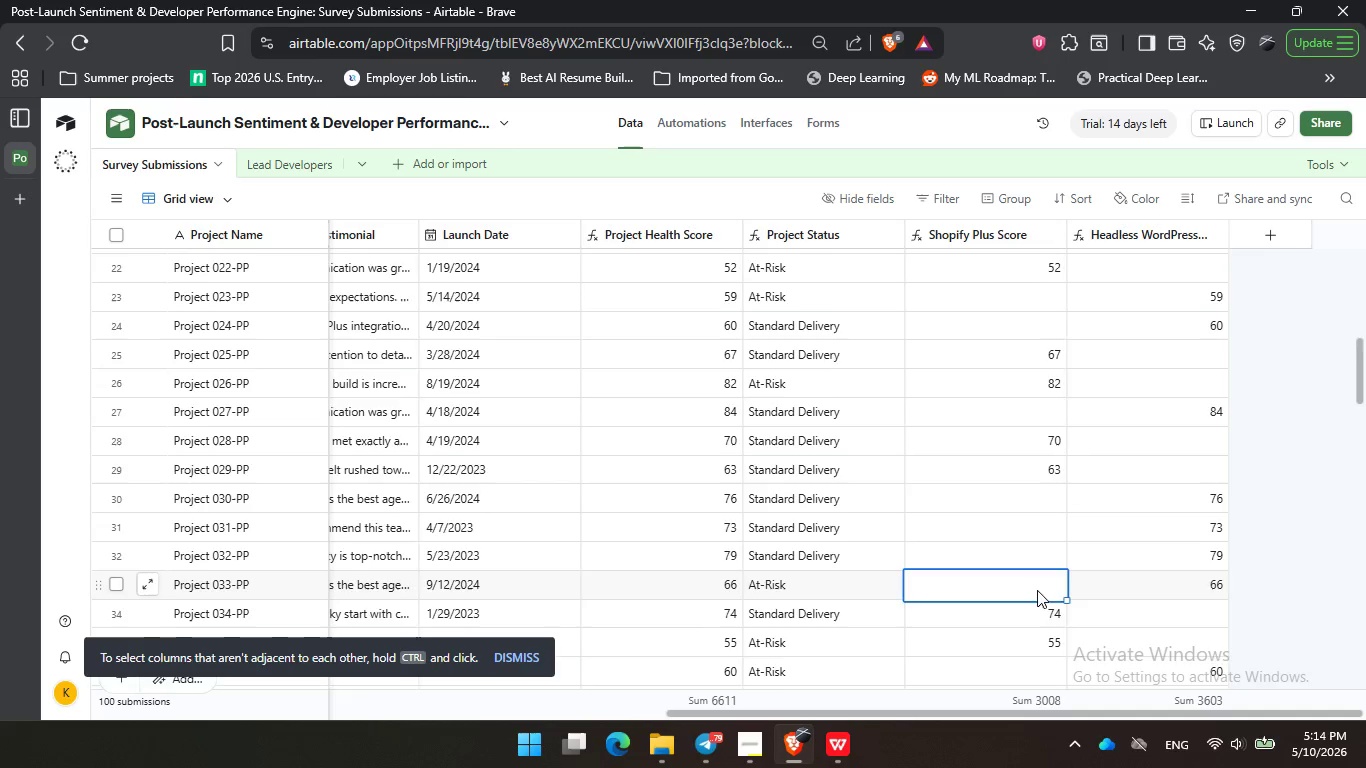 
triple_click([1047, 595])
 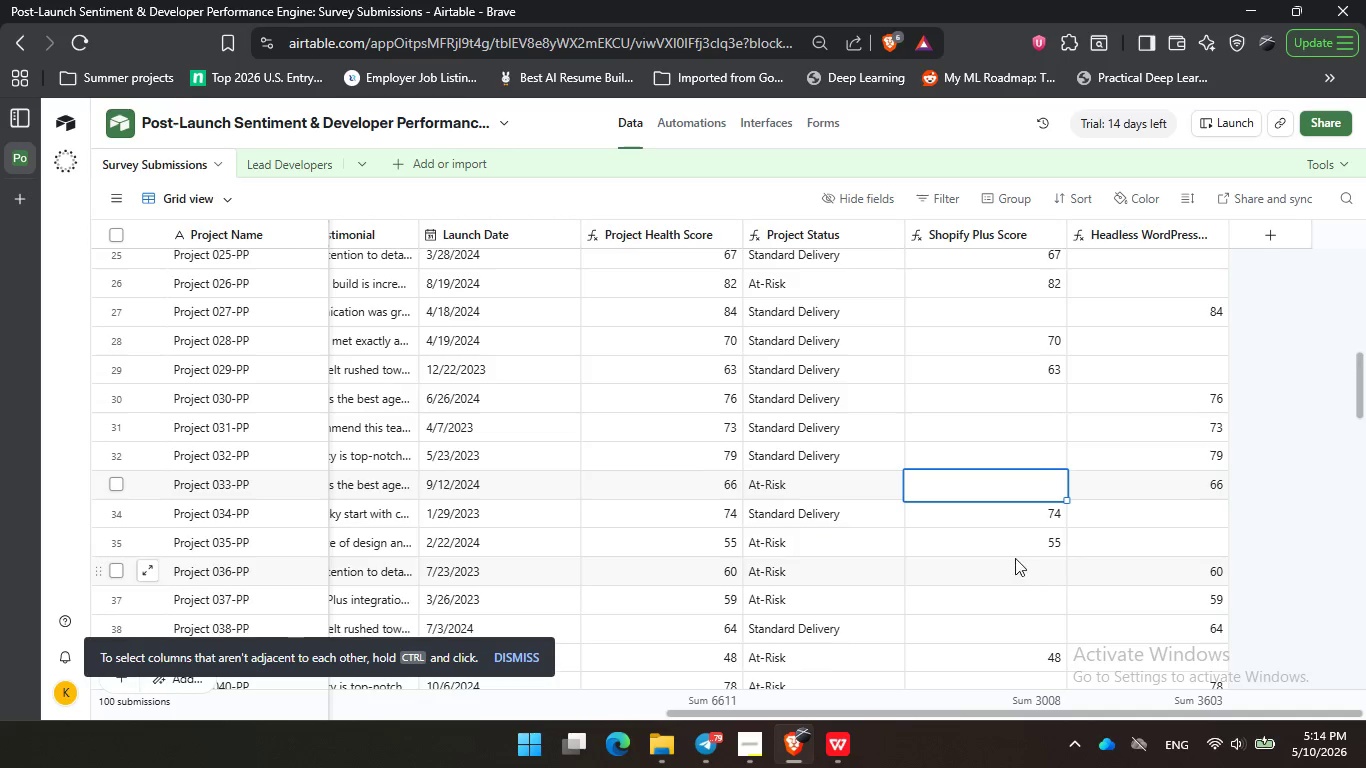 
left_click([1016, 552])
 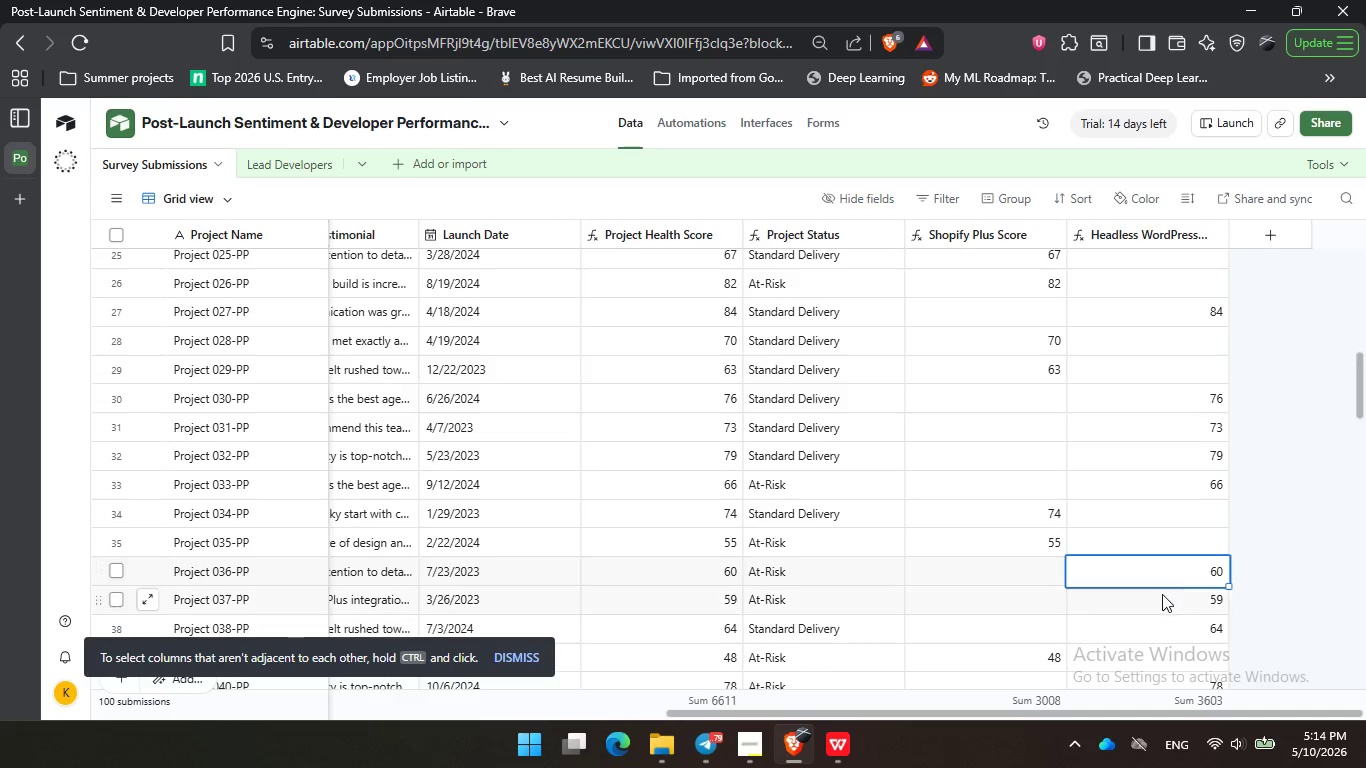 
scroll: coordinate [1018, 576], scroll_direction: down, amount: 1.0
 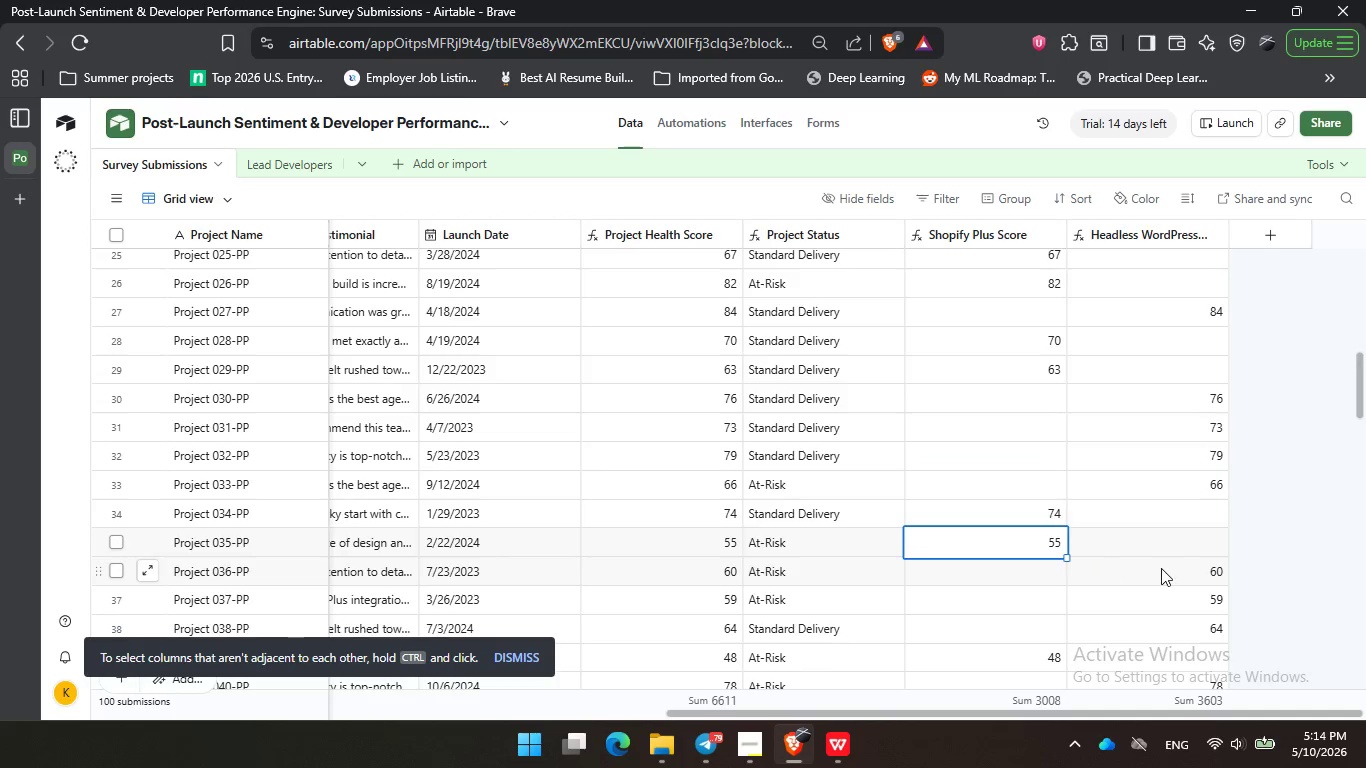 
double_click([1161, 568])
 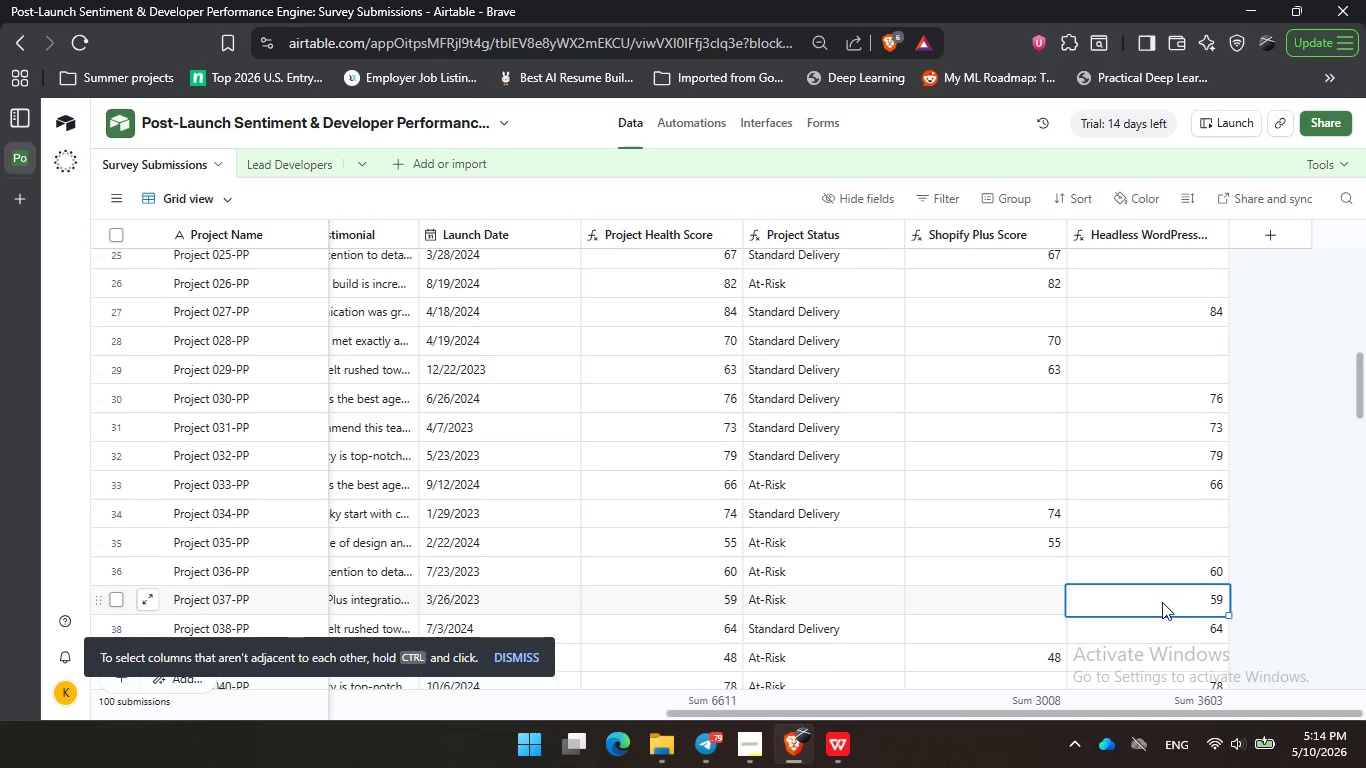 
triple_click([1162, 594])
 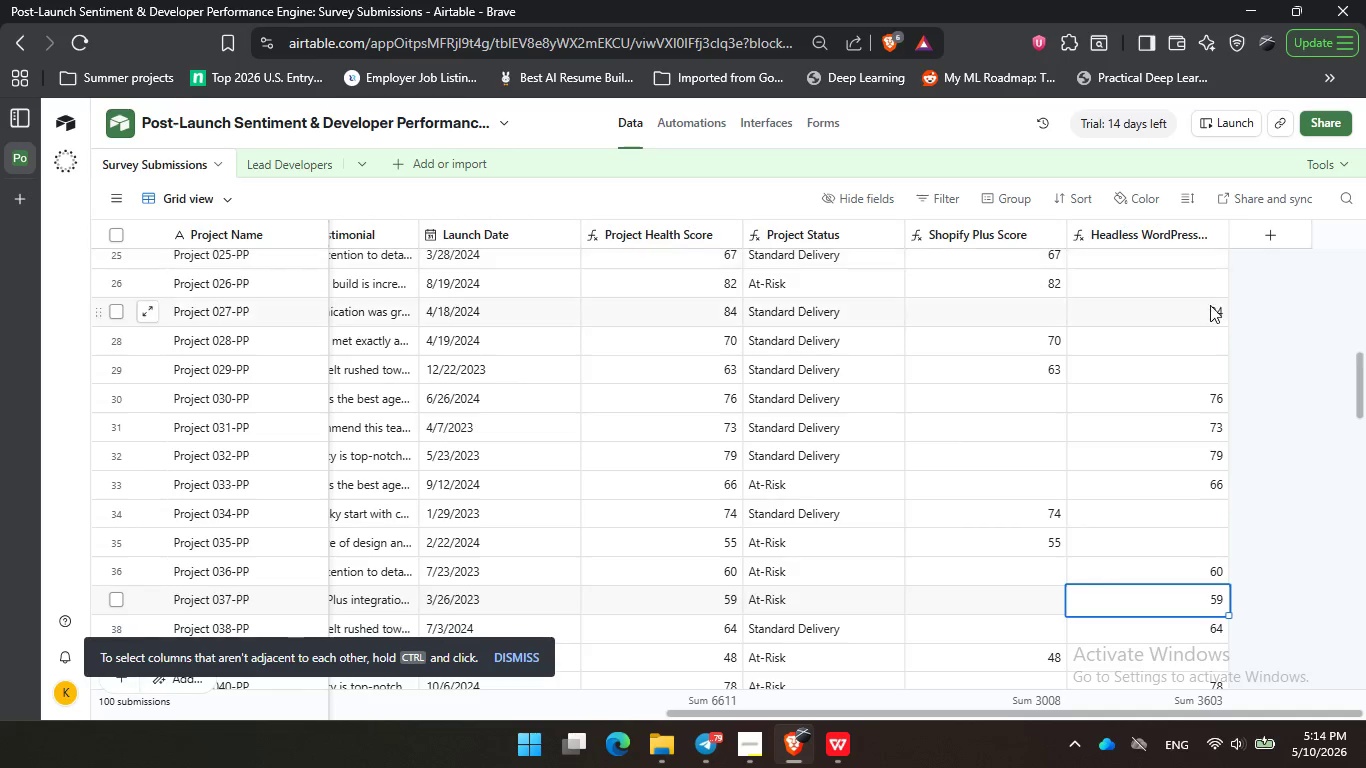 
left_click_drag(start_coordinate=[1308, 397], to_coordinate=[1308, 403])
 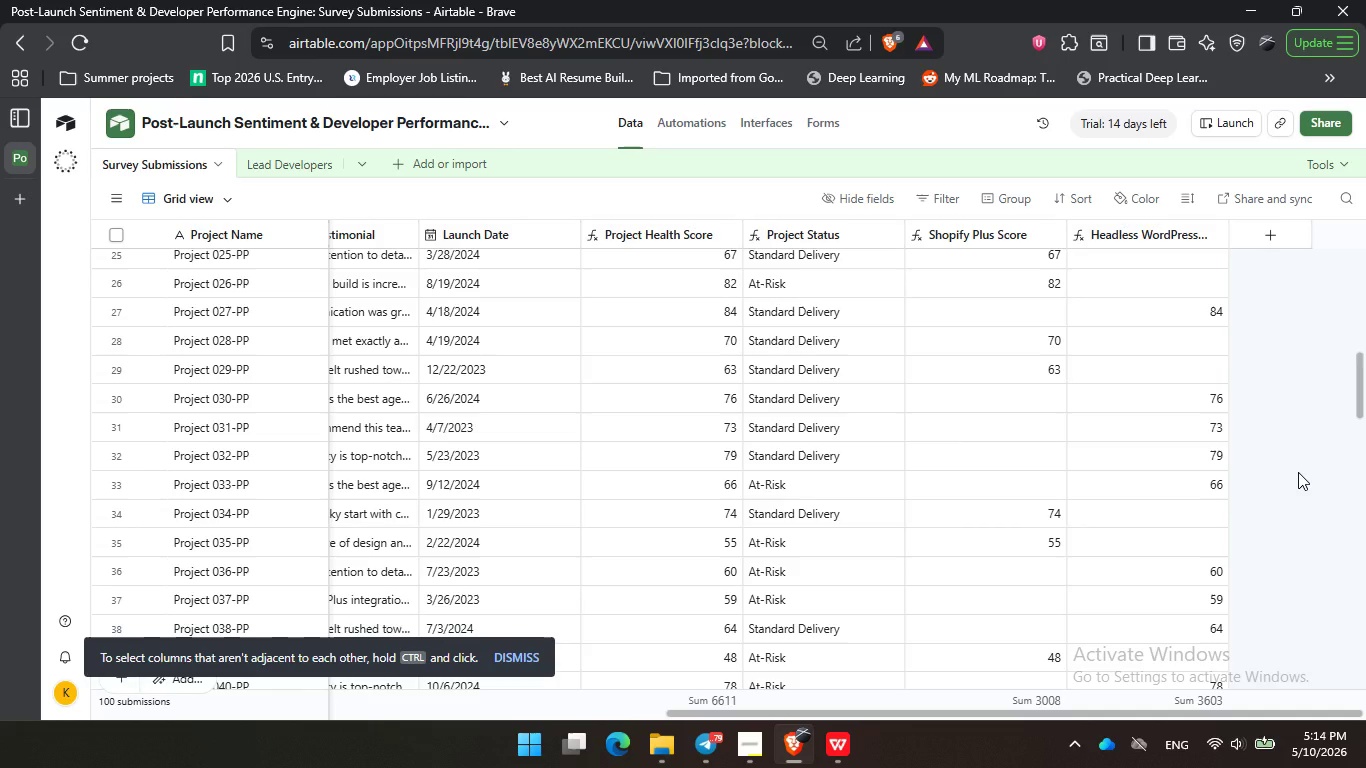 
triple_click([1298, 472])
 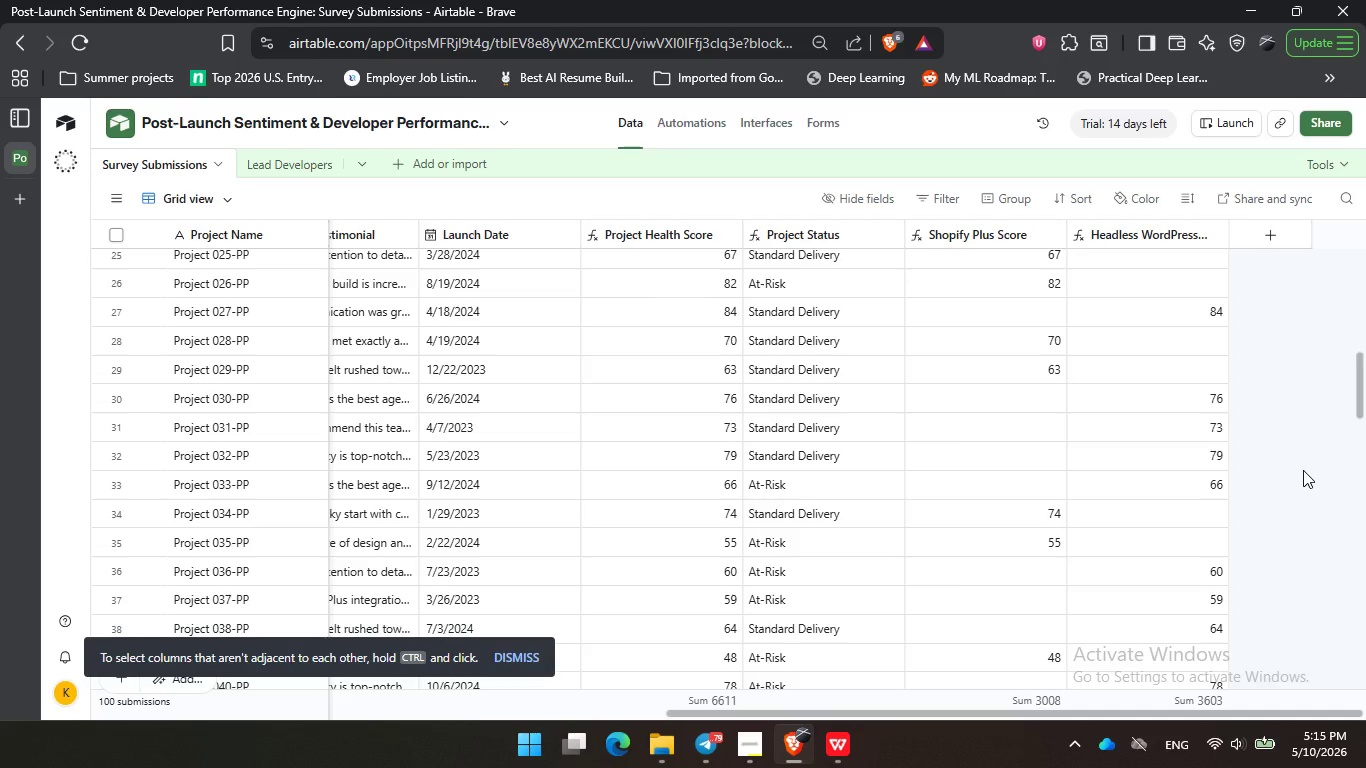 
wait(48.75)
 